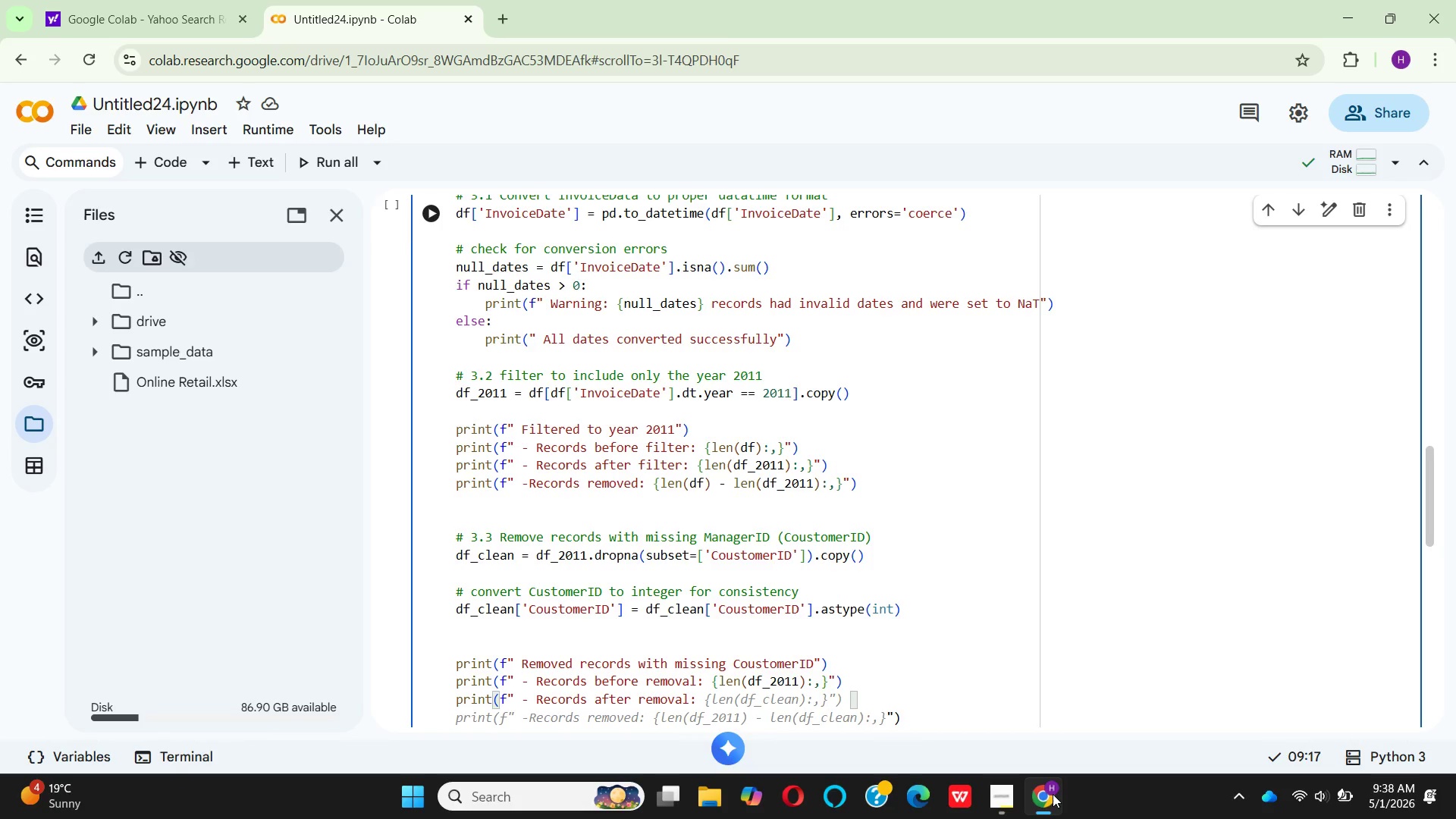 
 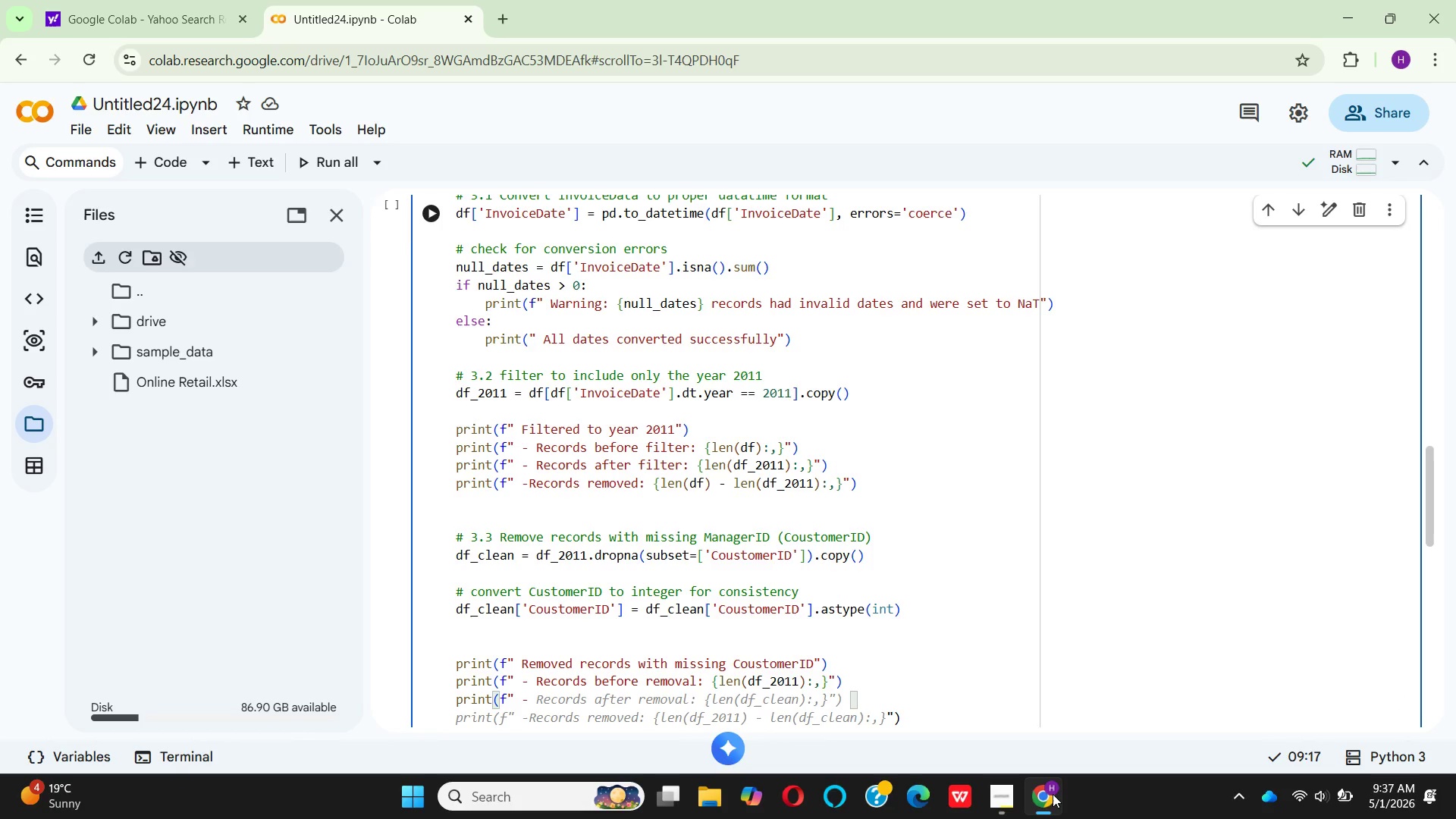 
hold_key(key=CapsLock, duration=0.38)
 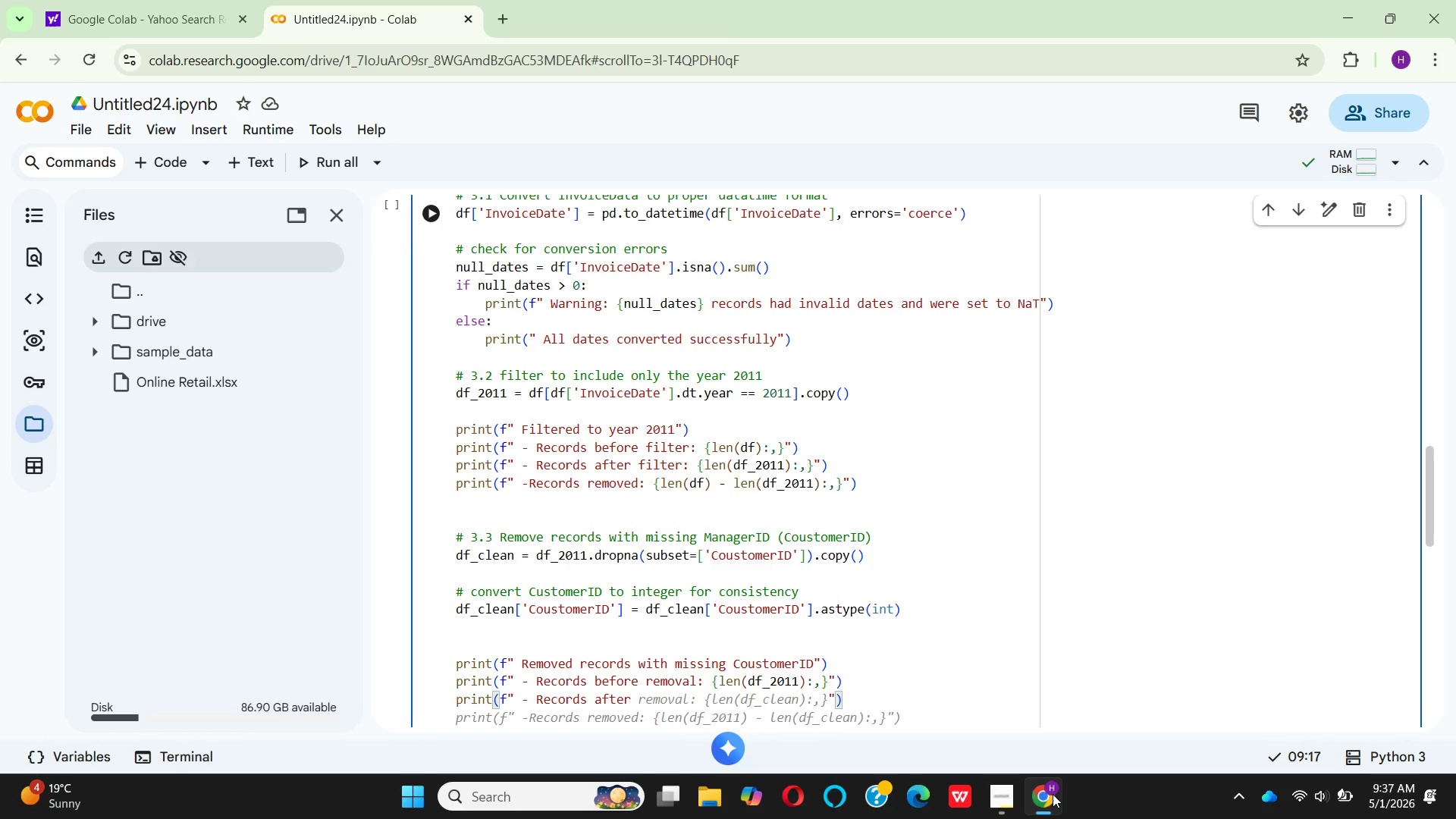 
type({LEN)
 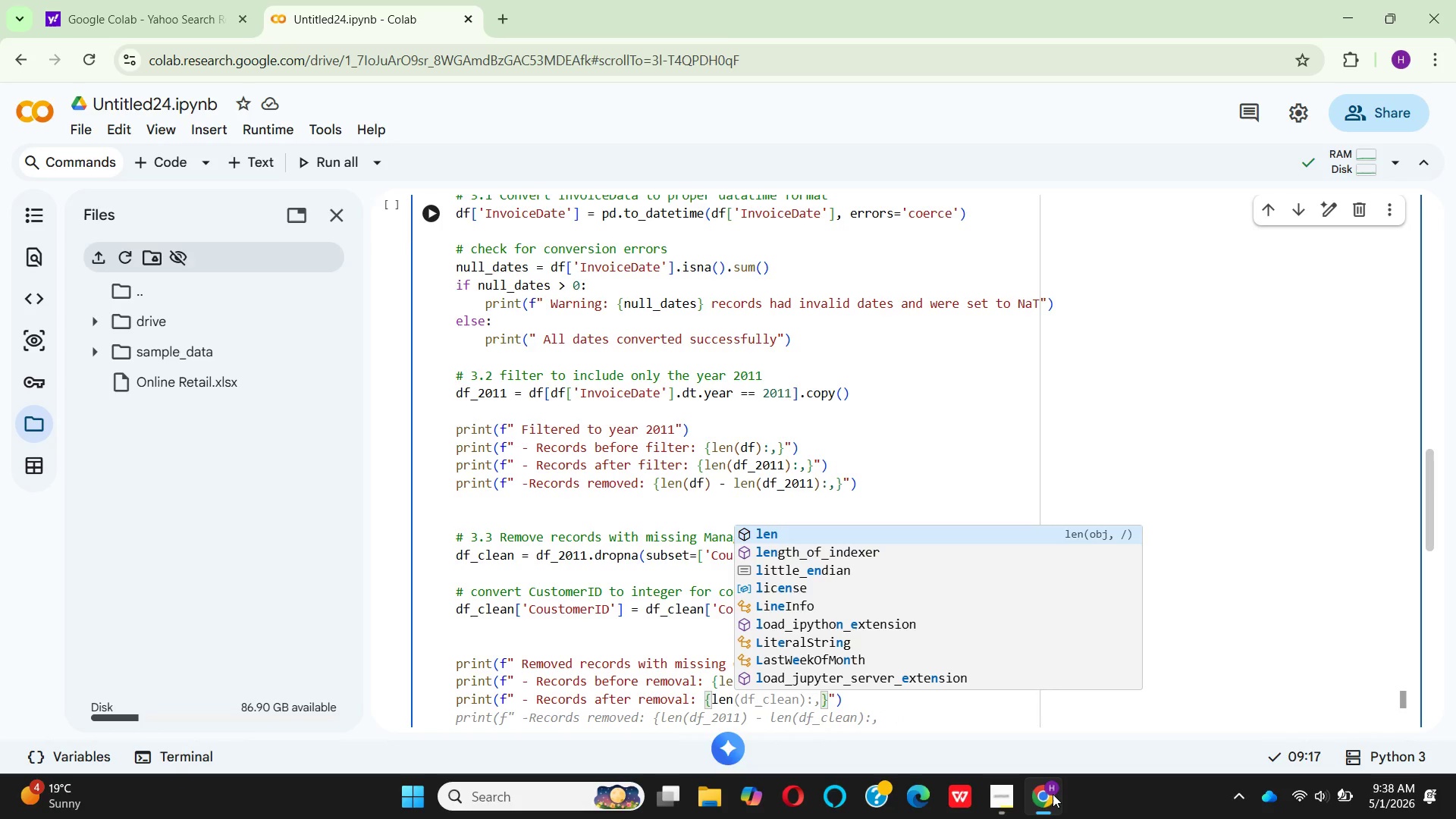 
hold_key(key=ShiftRight, duration=0.66)
 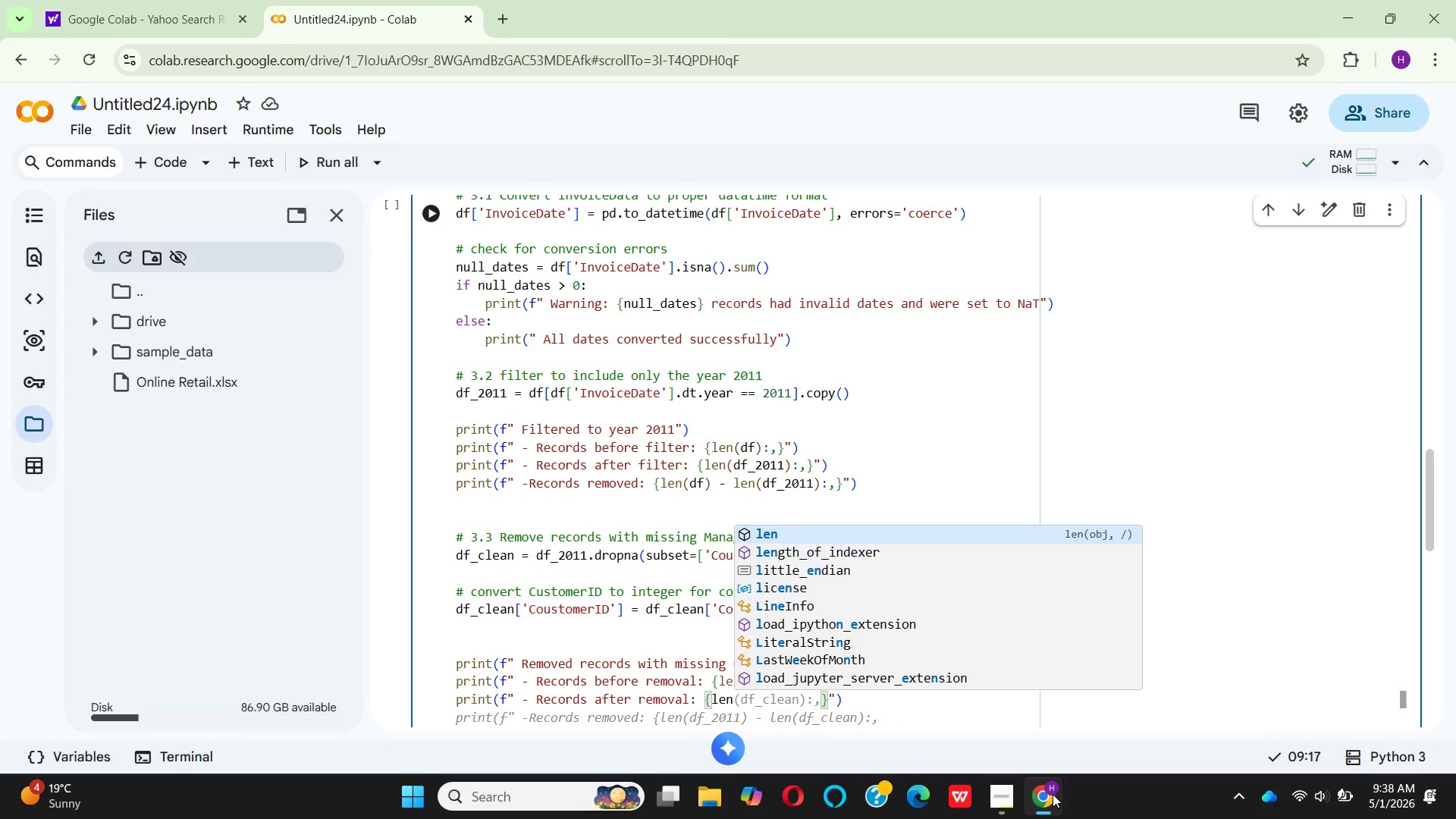 
type((DF_)
 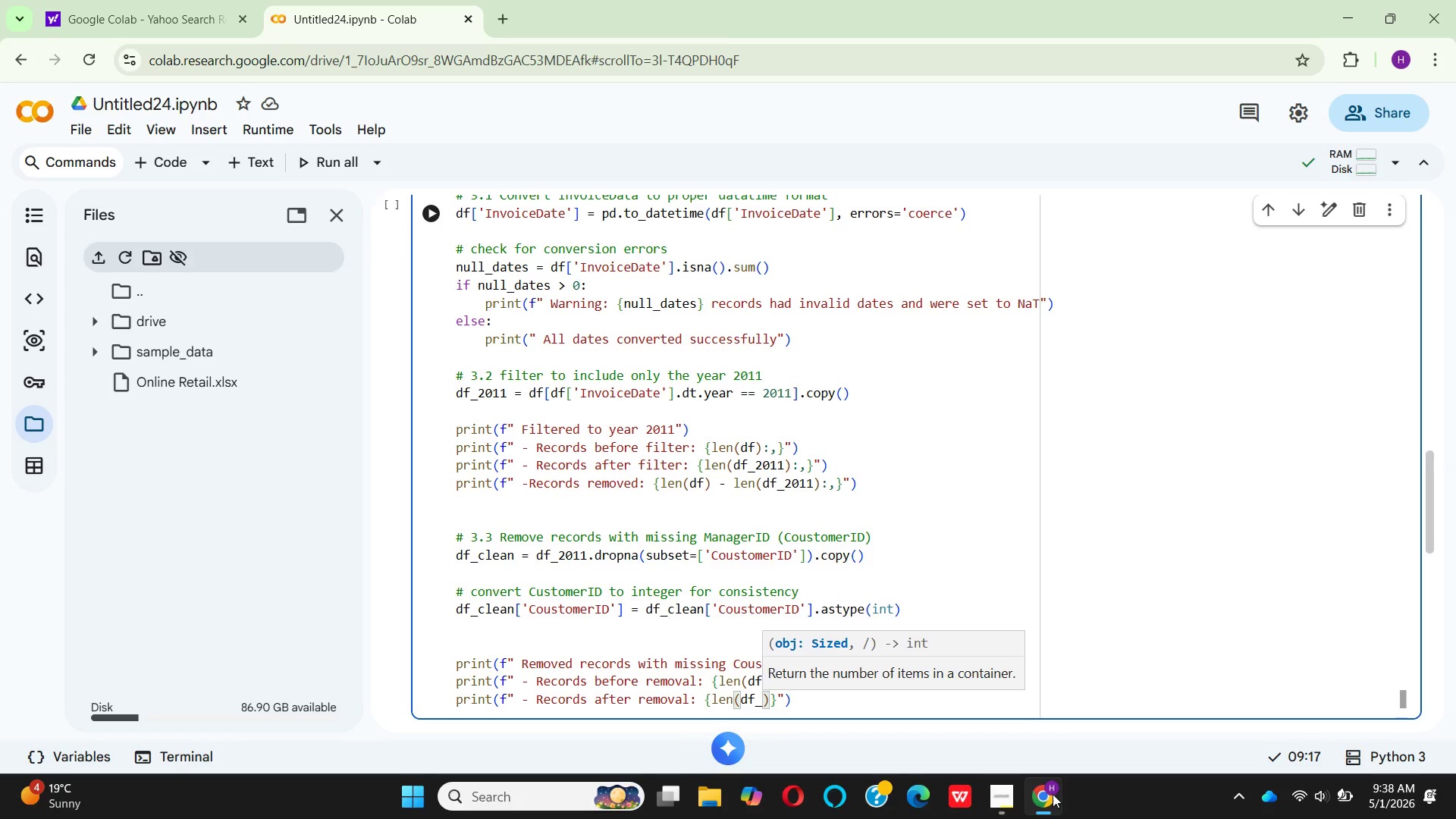 
key(ArrowDown)
 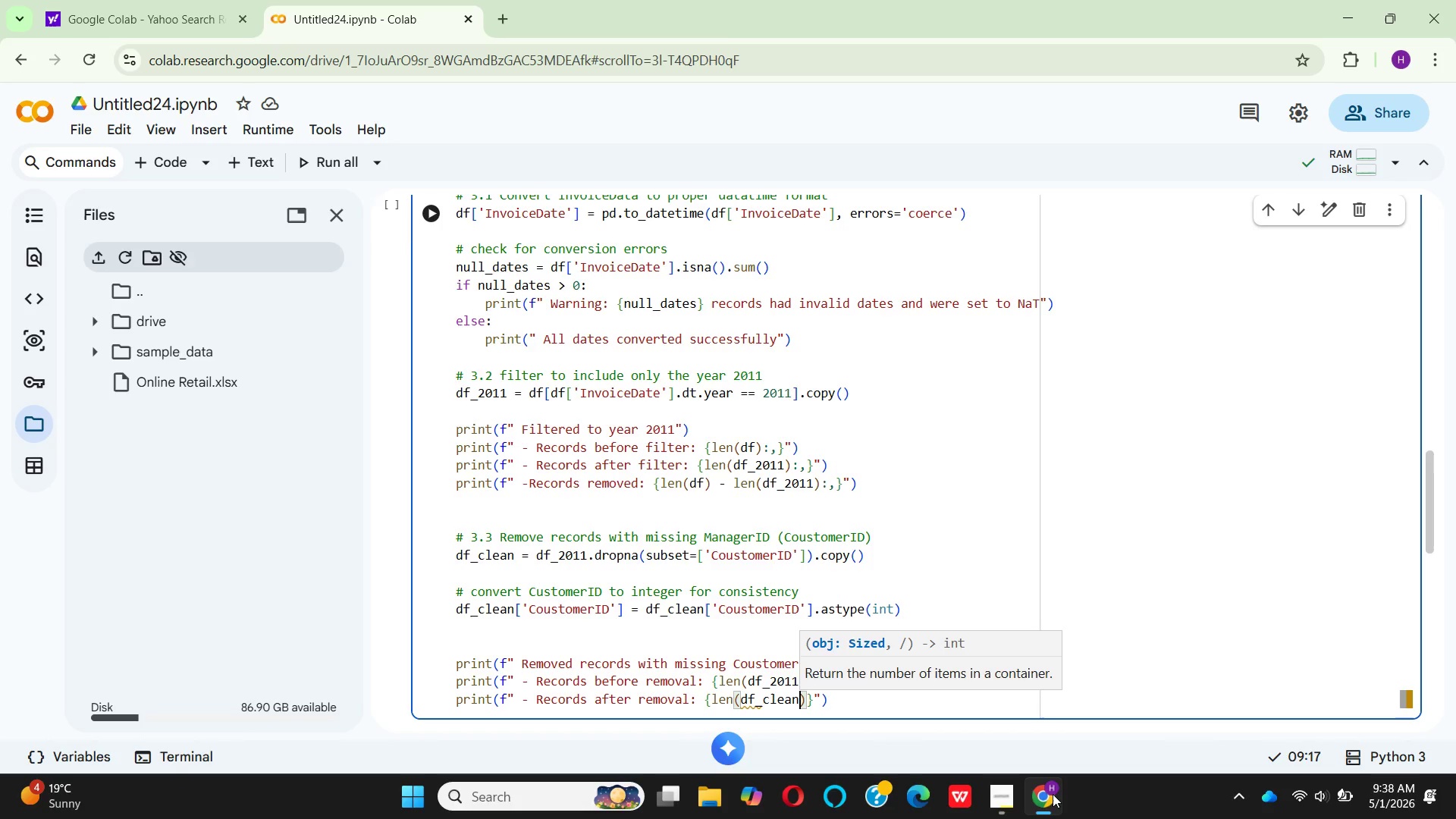 
key(Enter)
 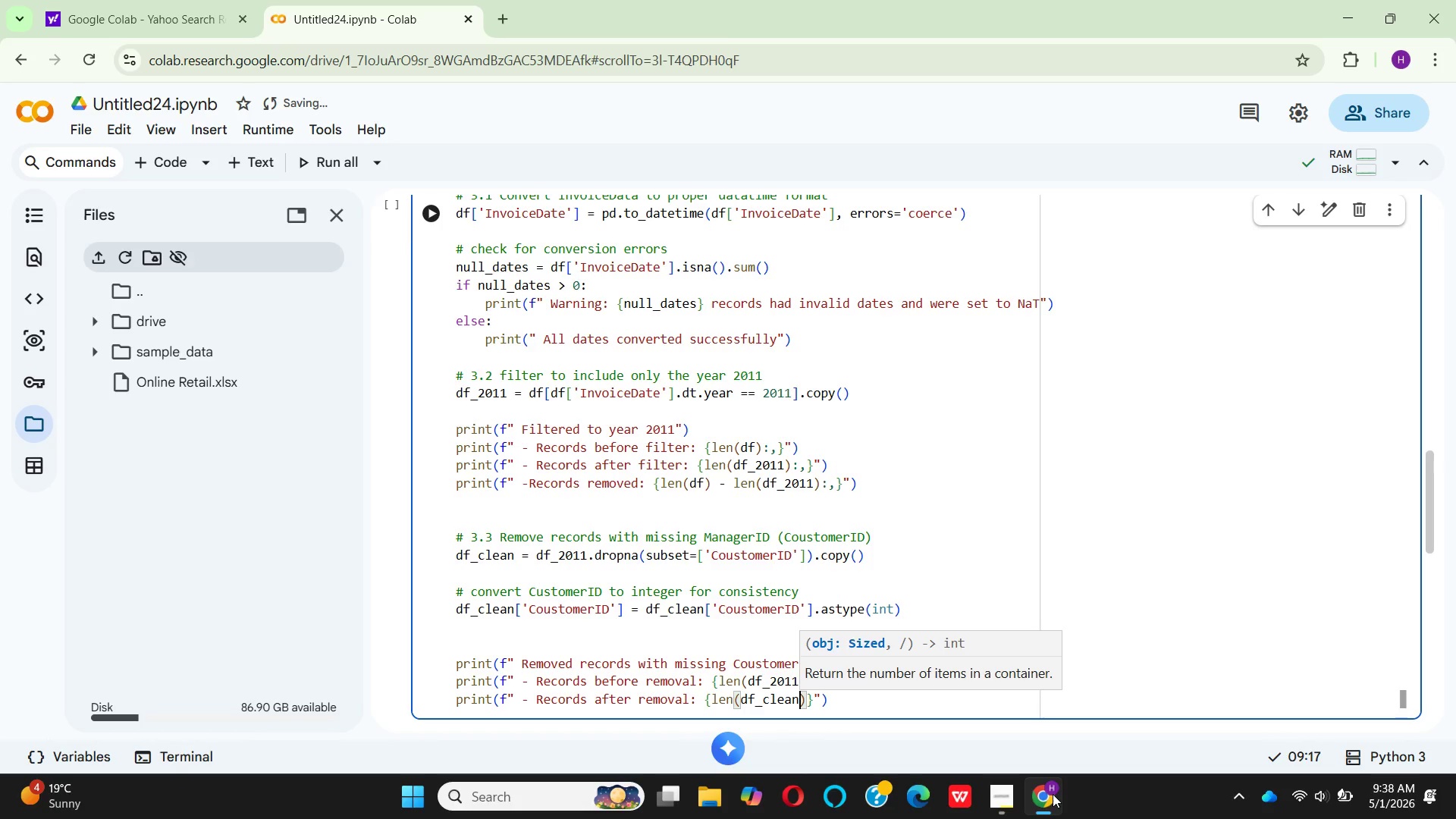 
key(Backspace)
key(Backspace)
key(Backspace)
key(Backspace)
key(Backspace)
type(2011)
 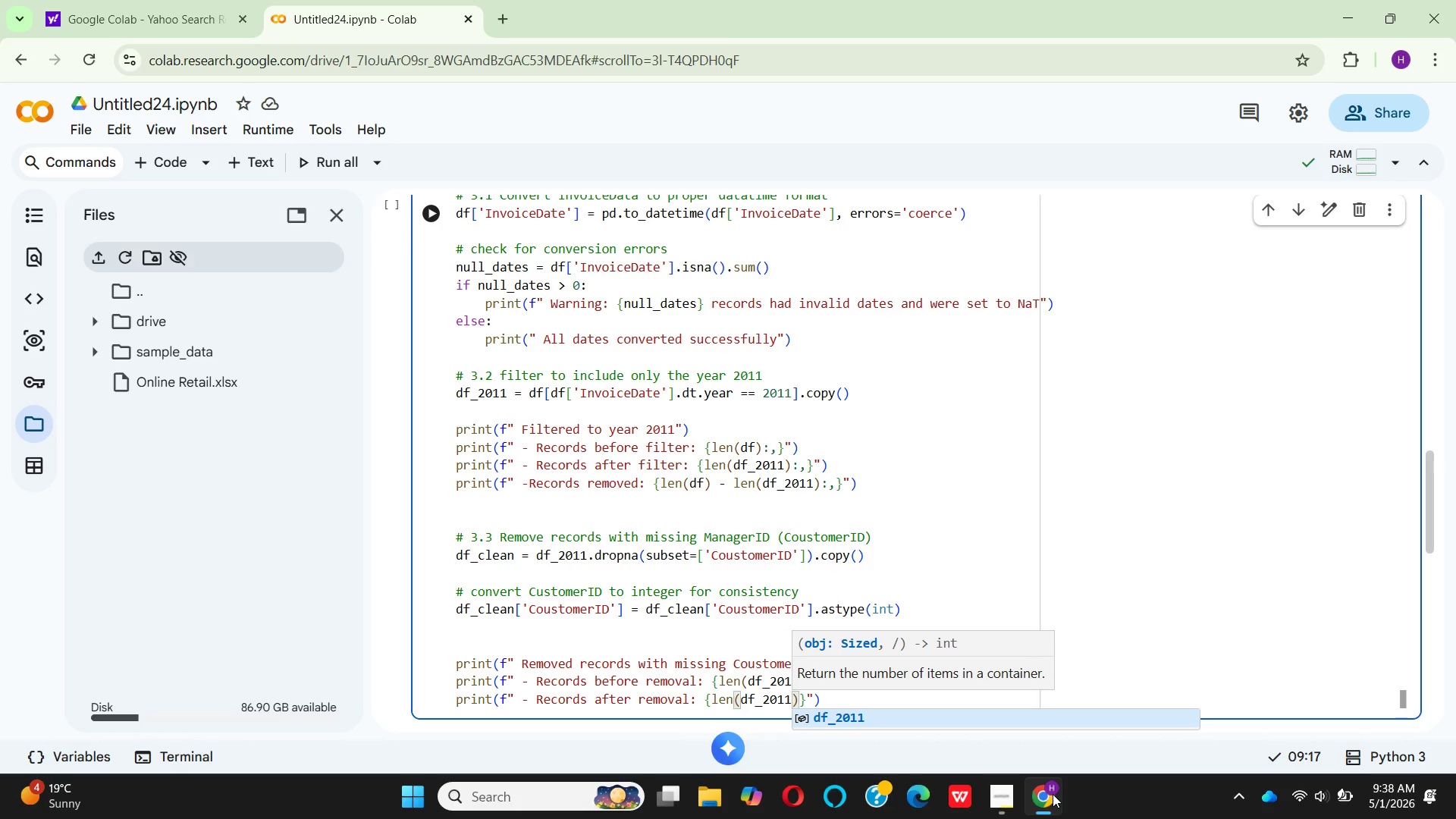 
key(Enter)
 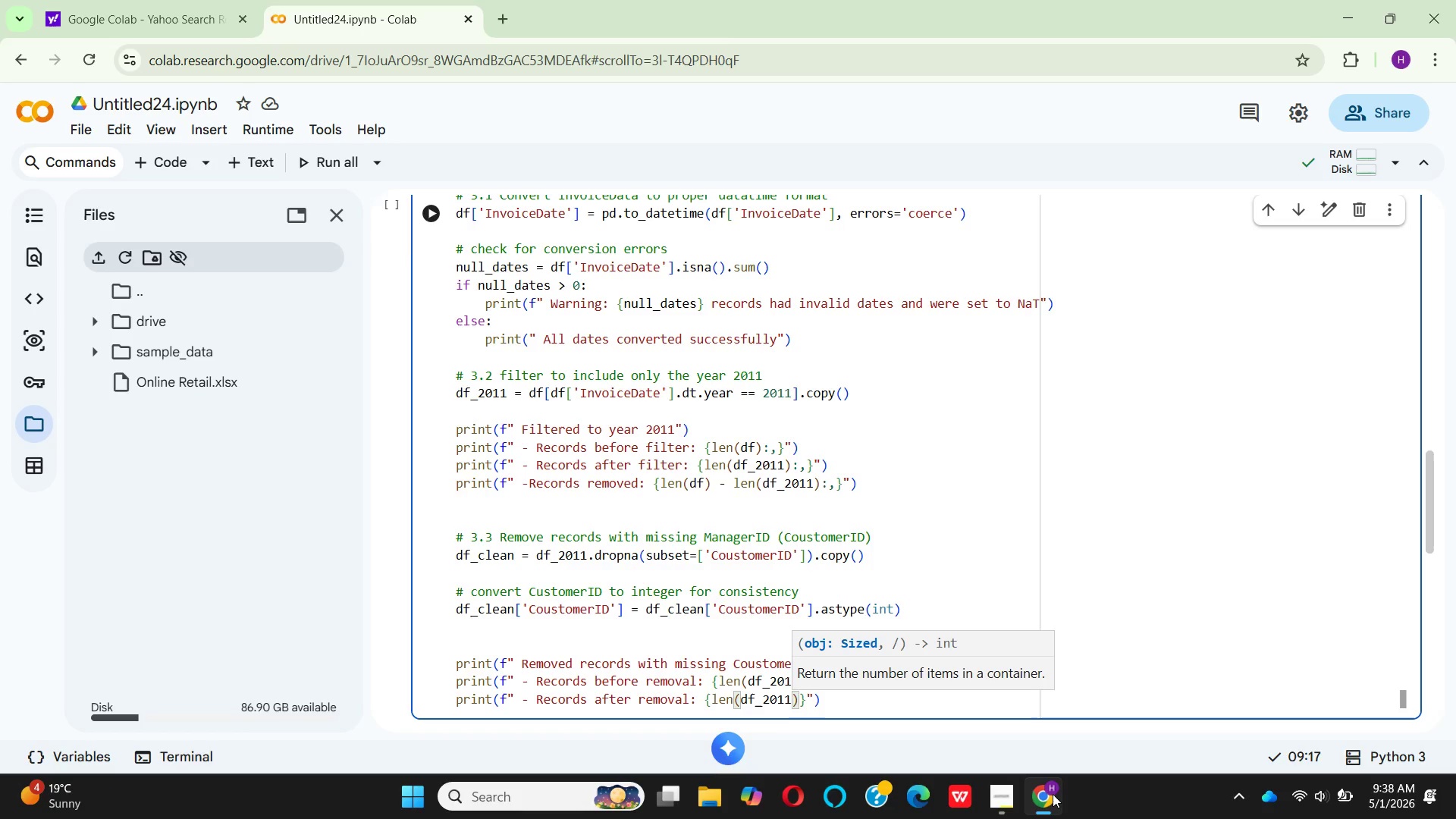 
key(ArrowRight)
 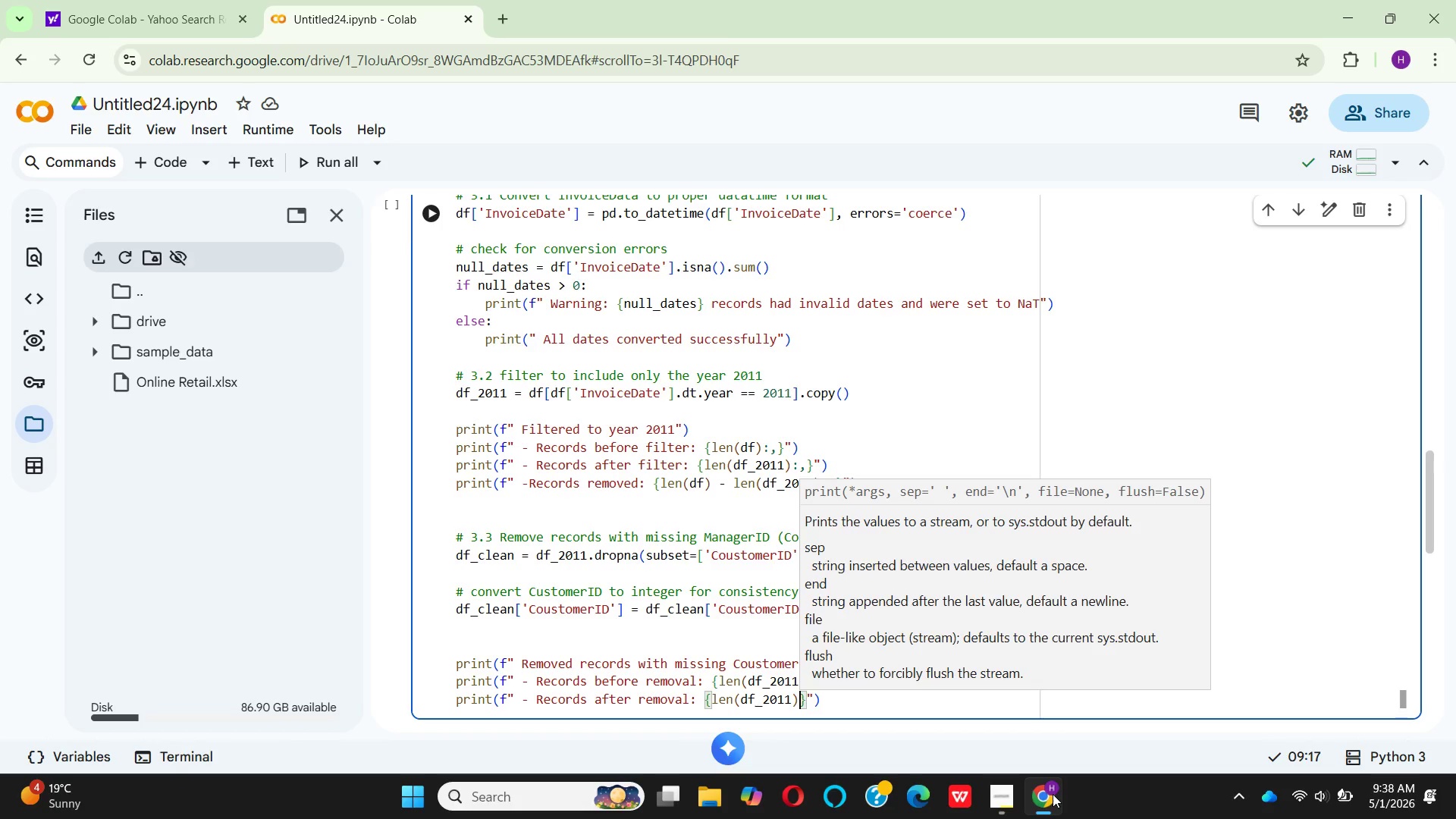 
key(ArrowLeft)
 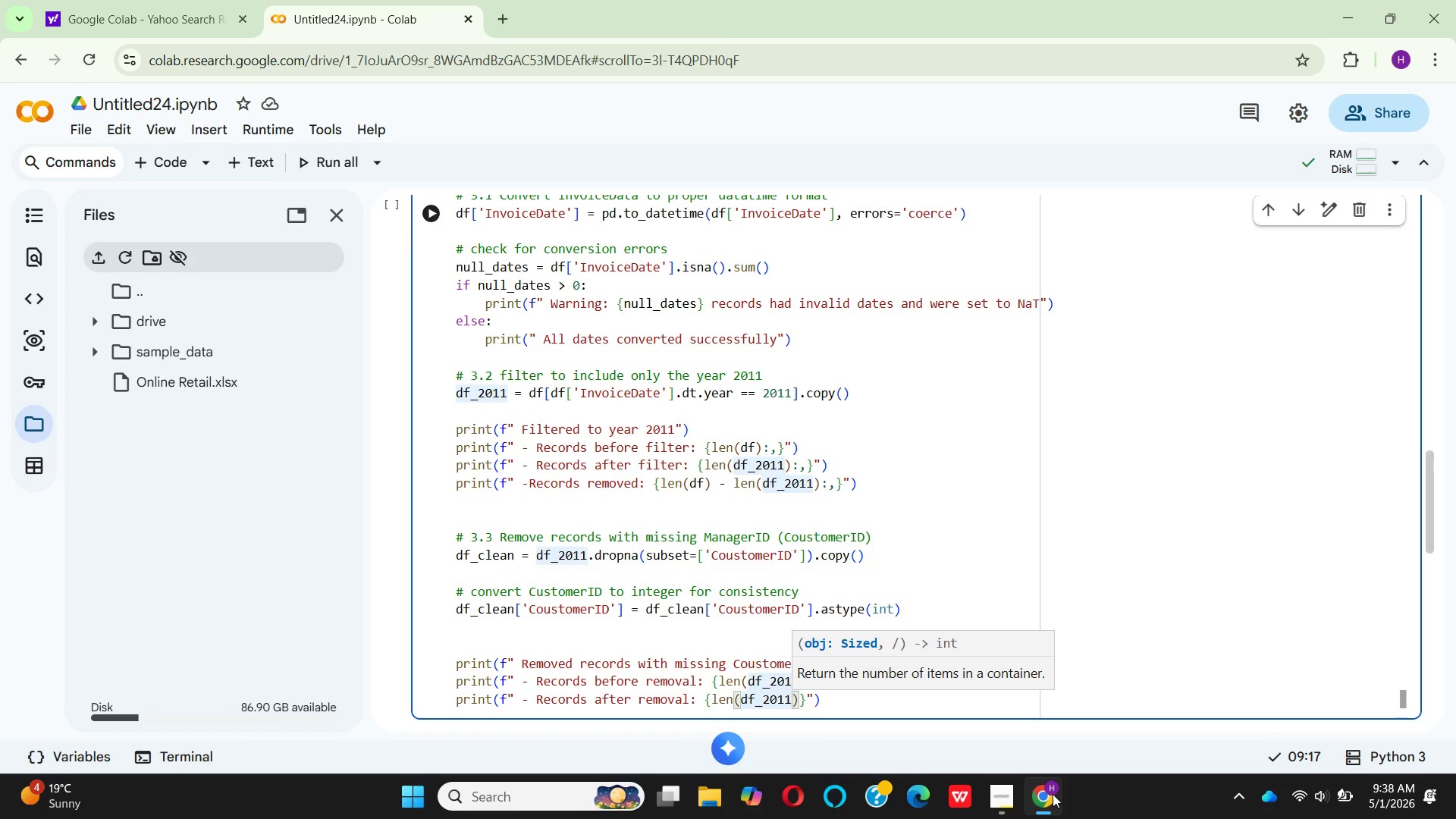 
key(Backspace)
 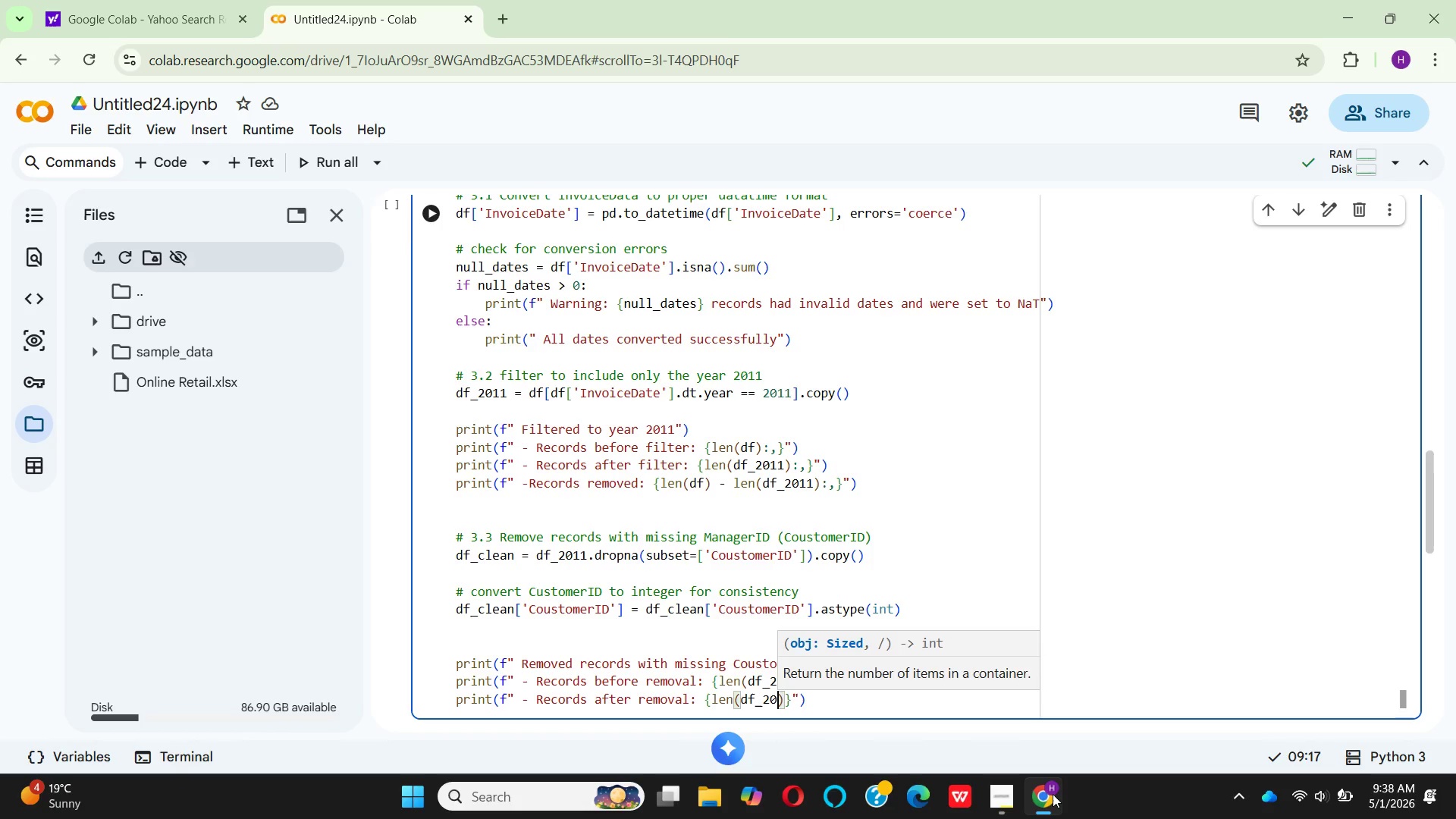 
key(Backspace)
 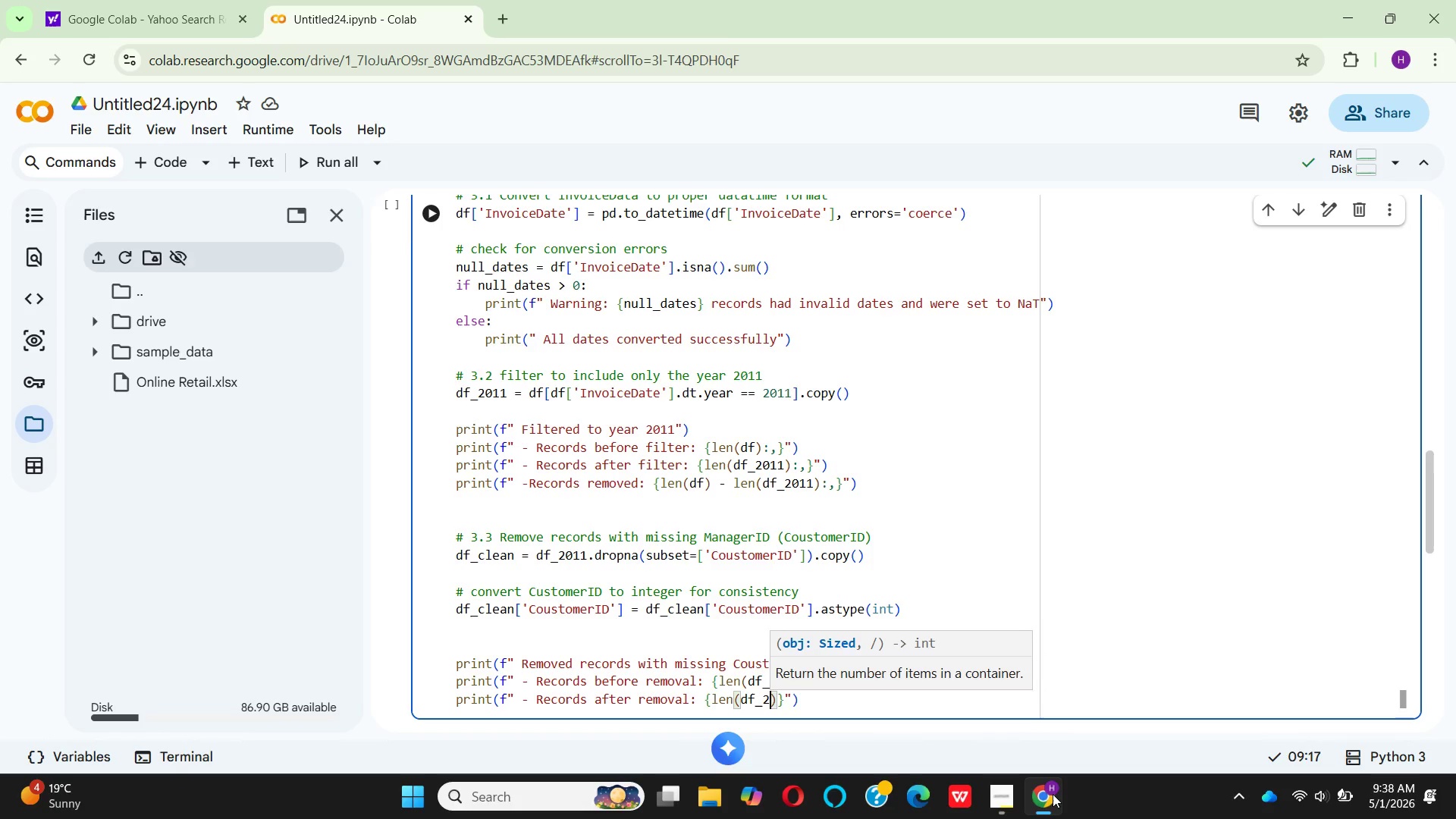 
key(Backspace)
 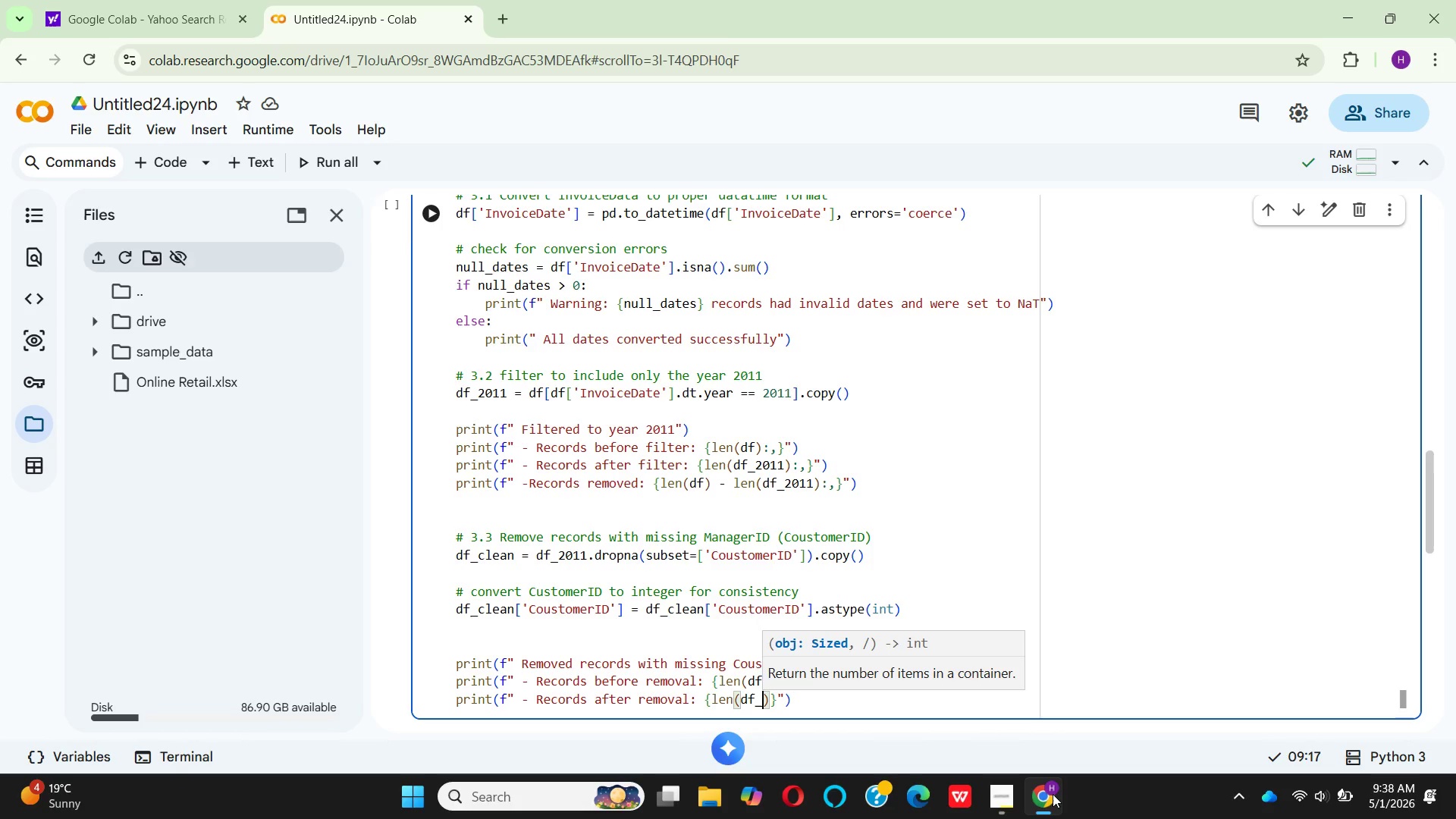 
key(Backspace)
 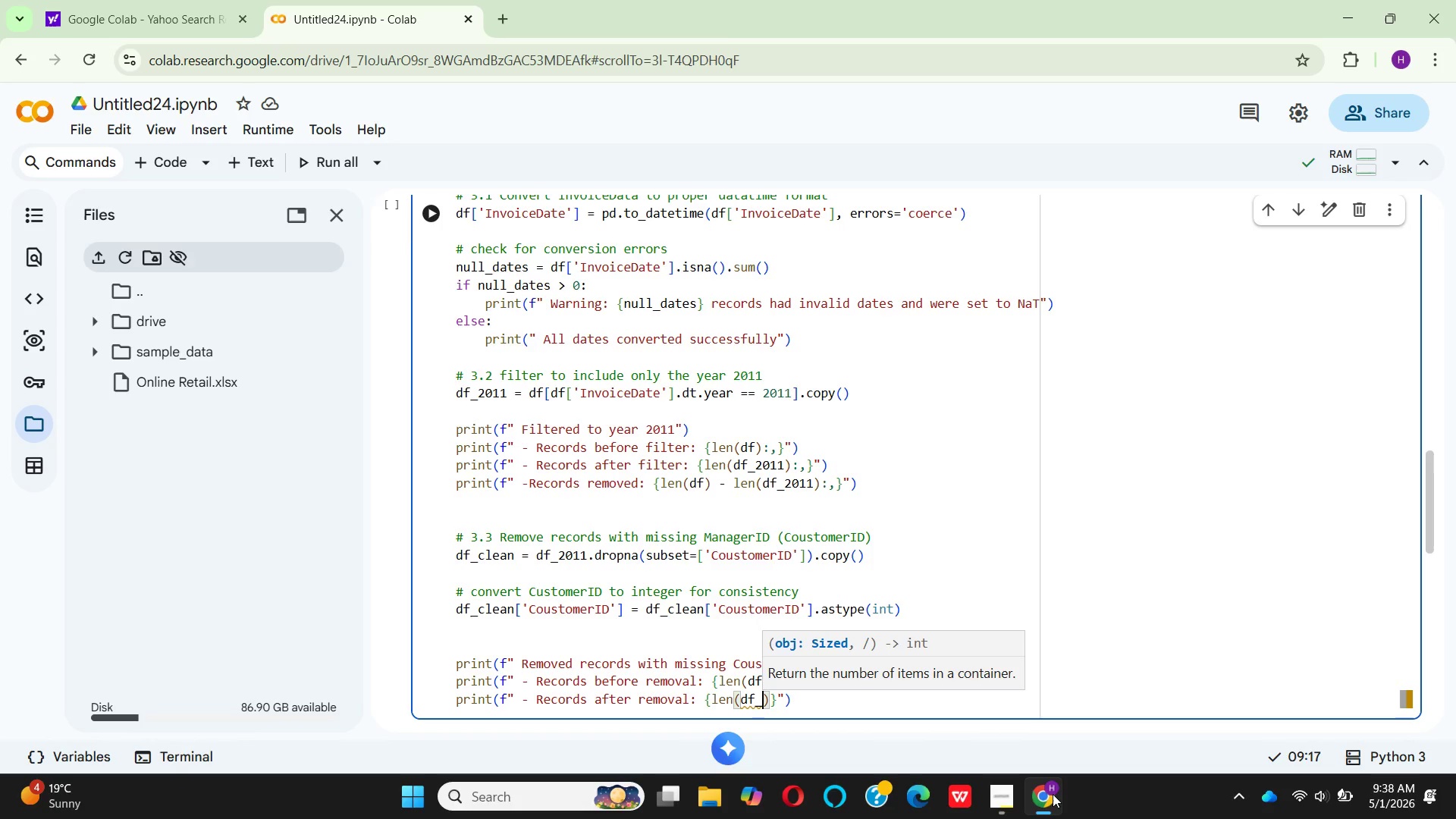 
key(C)
 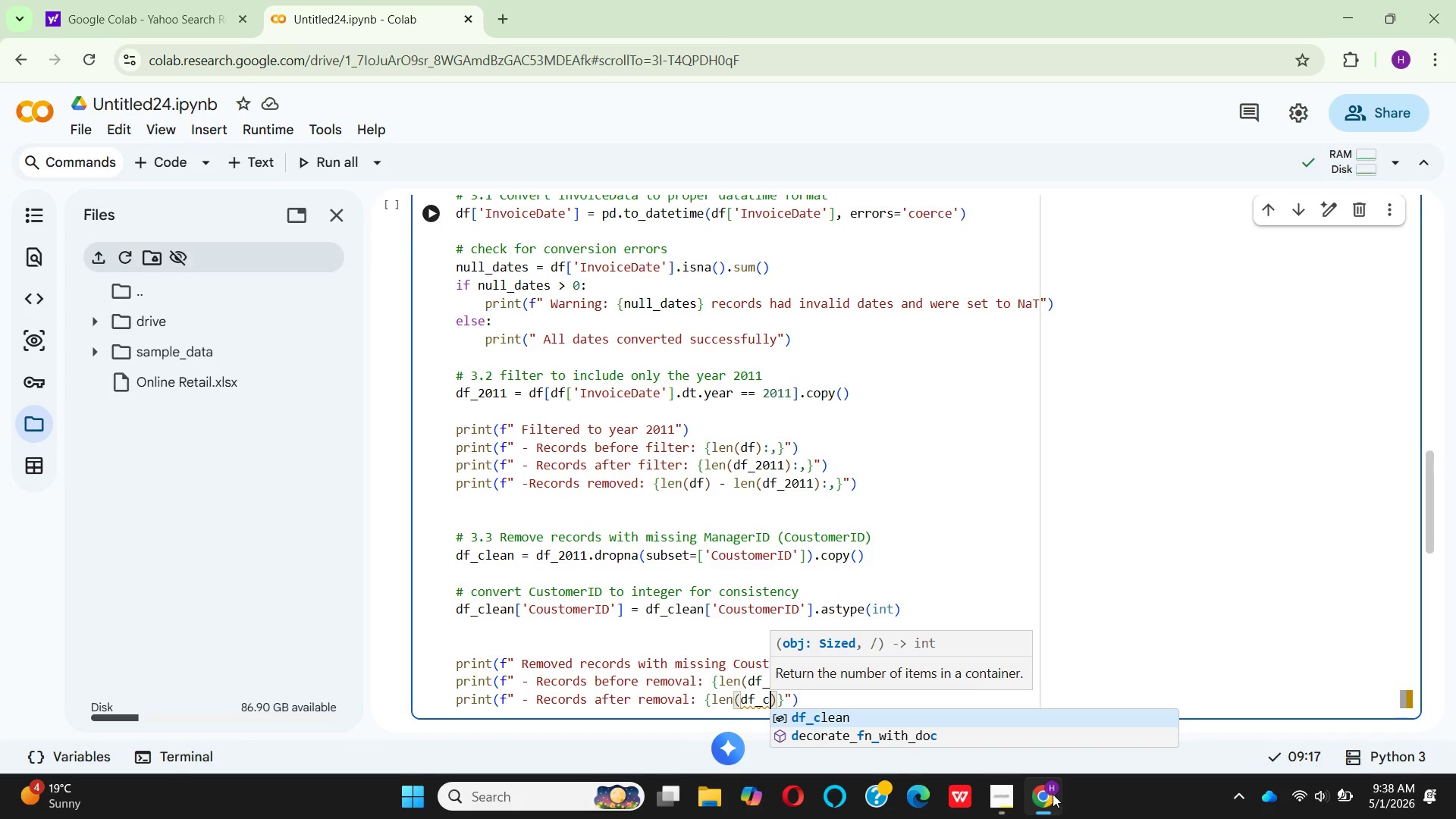 
key(Enter)
 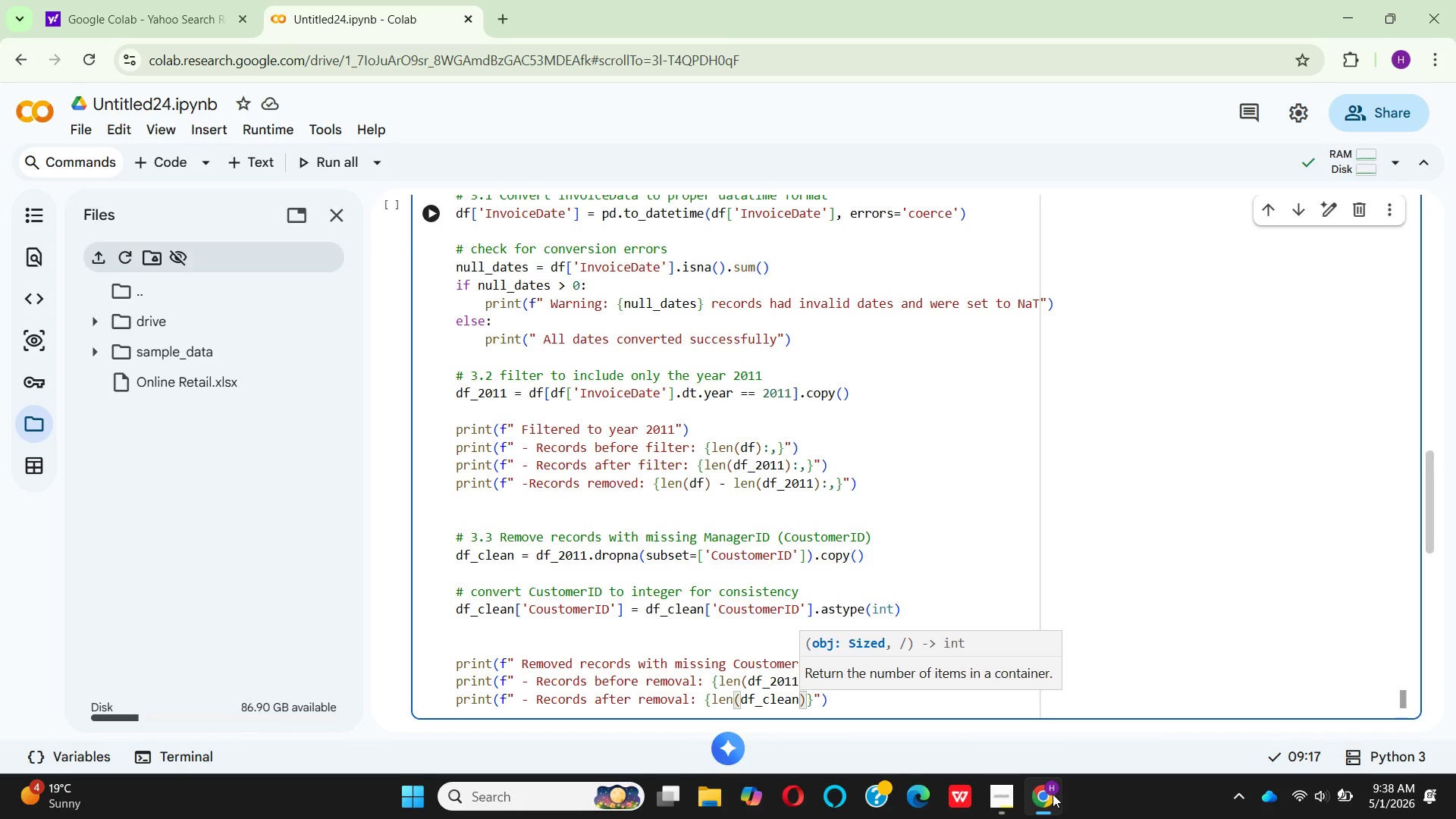 
key(ArrowRight)
 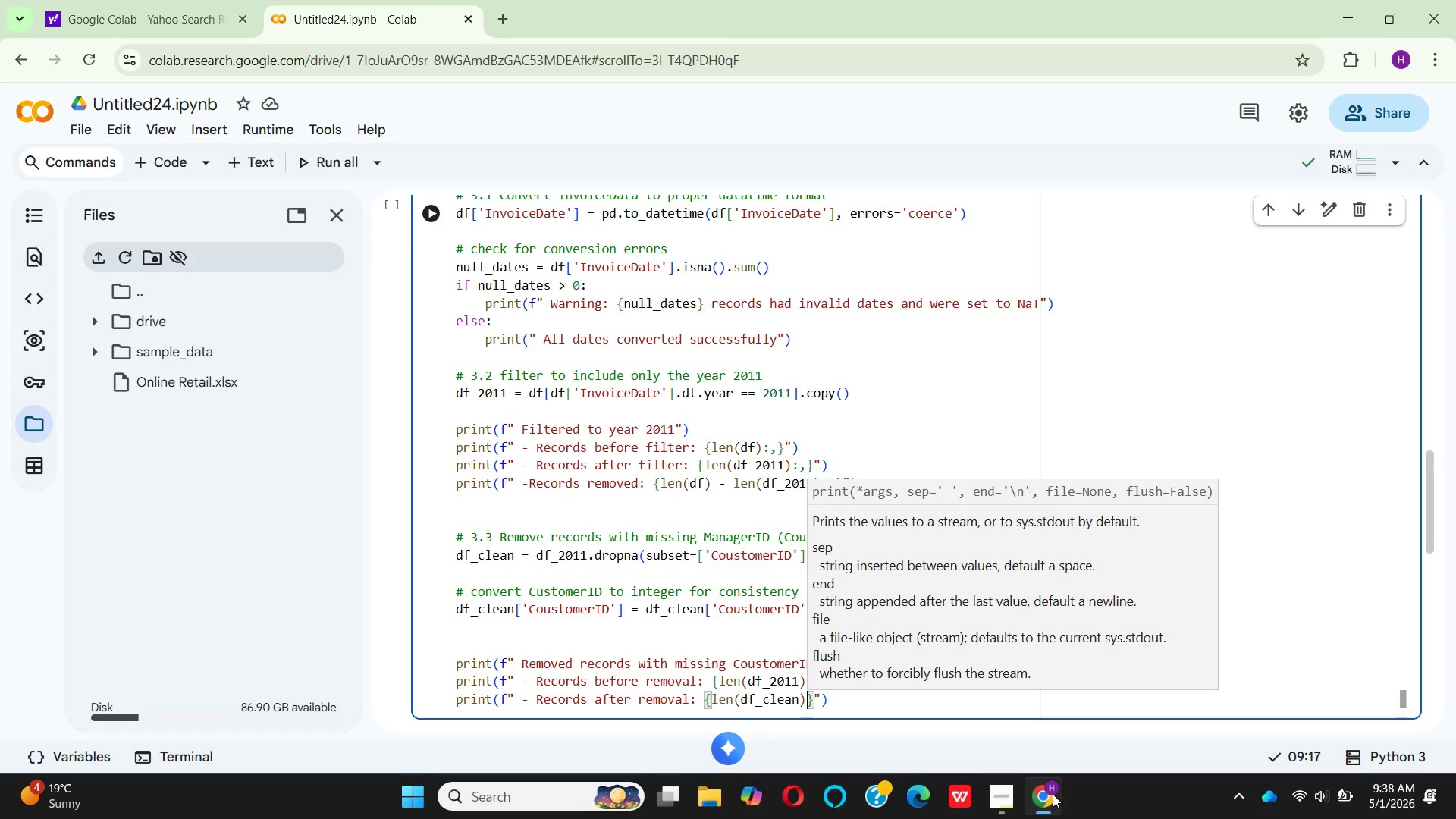 
key(Shift+Semicolon)
 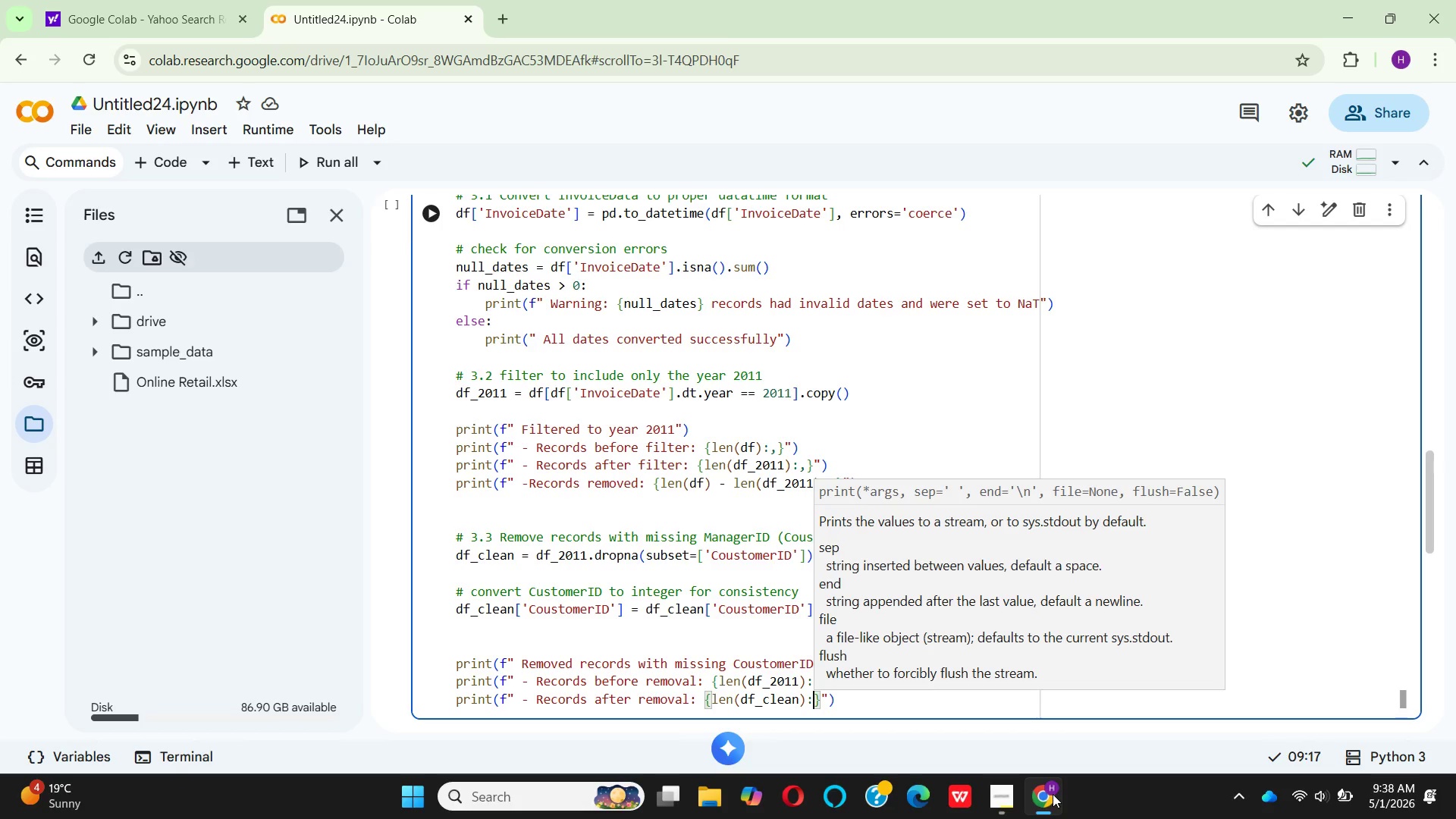 
key(Comma)
 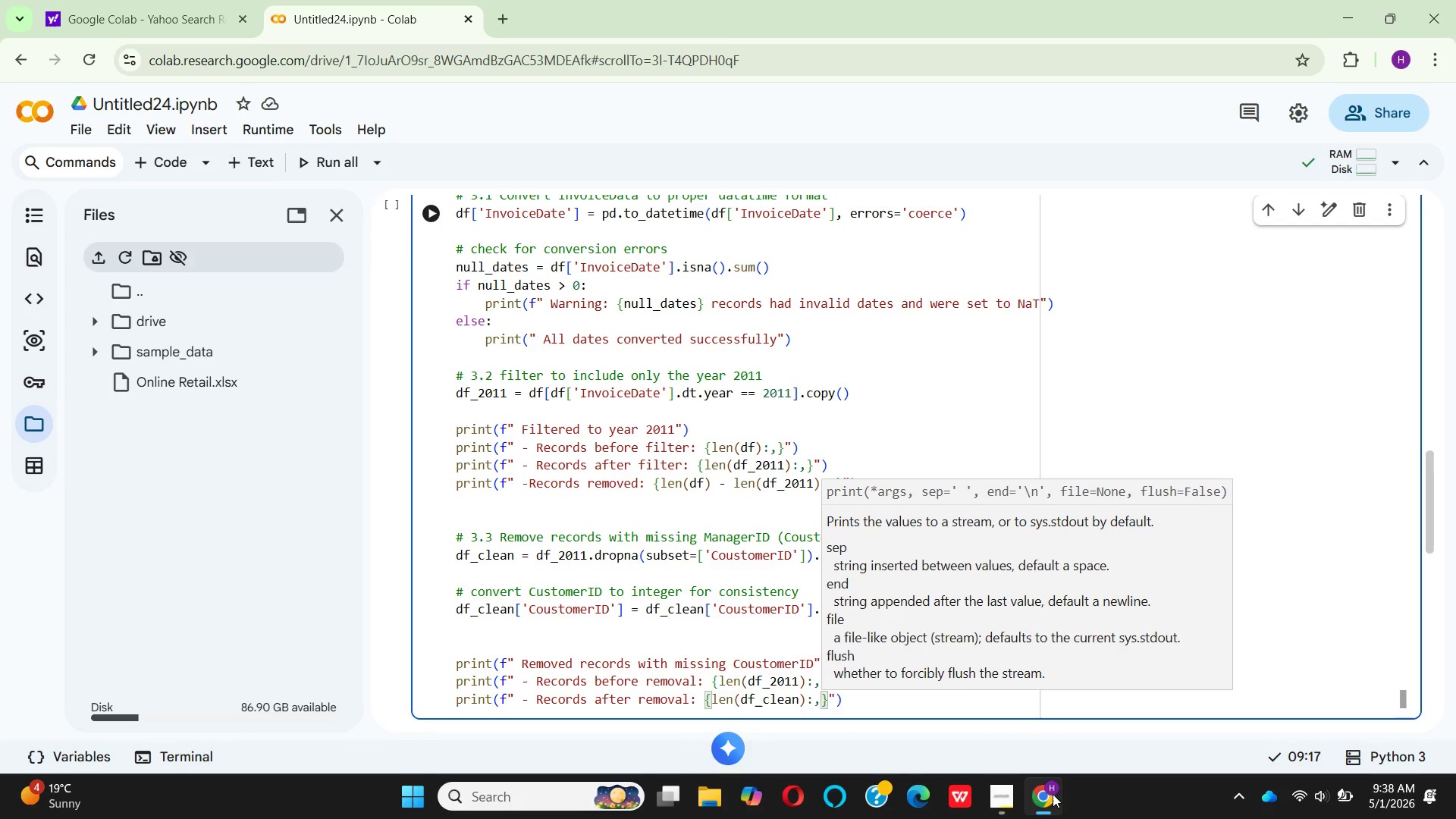 
key(ArrowRight)
 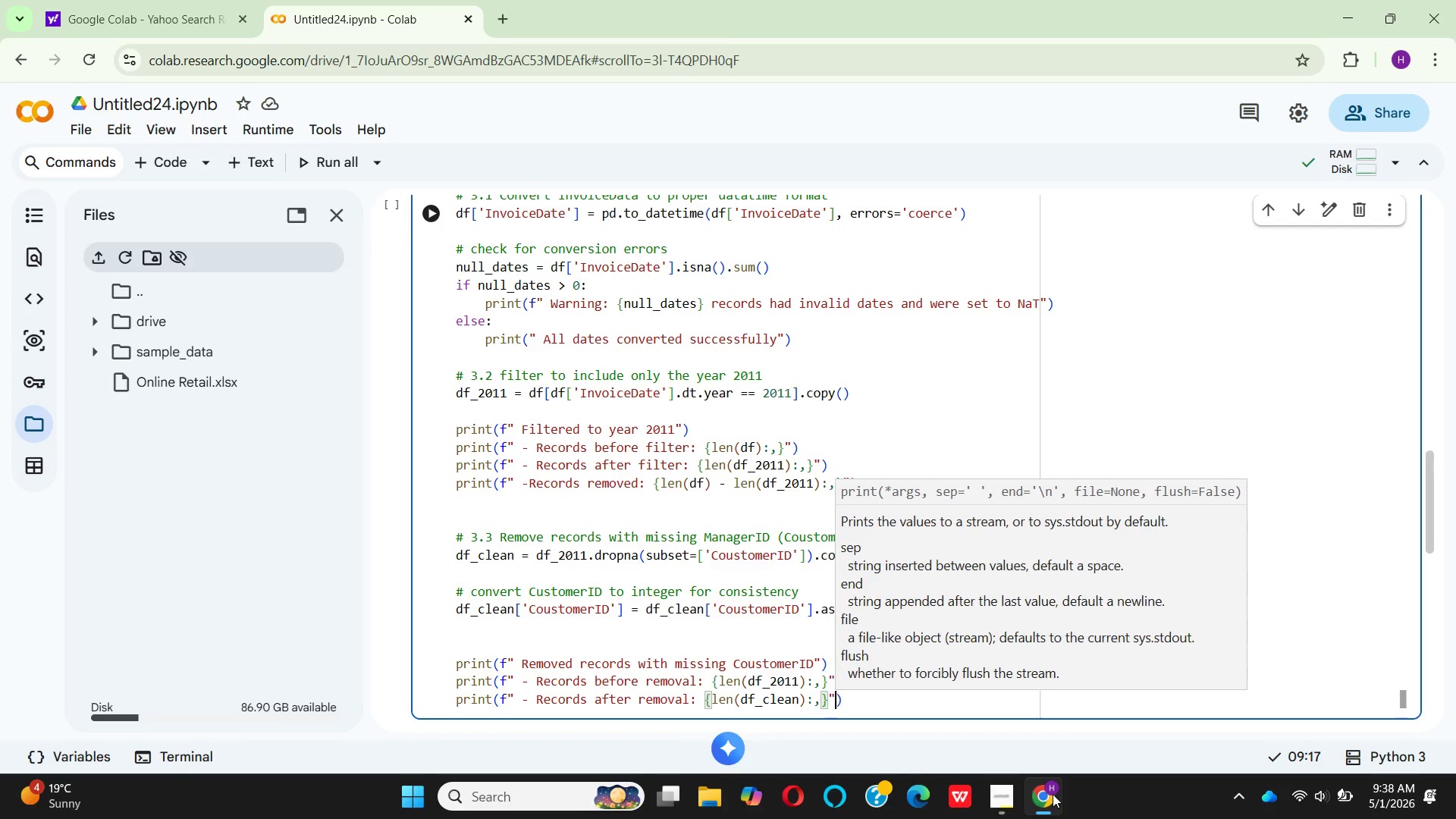 
key(ArrowRight)
 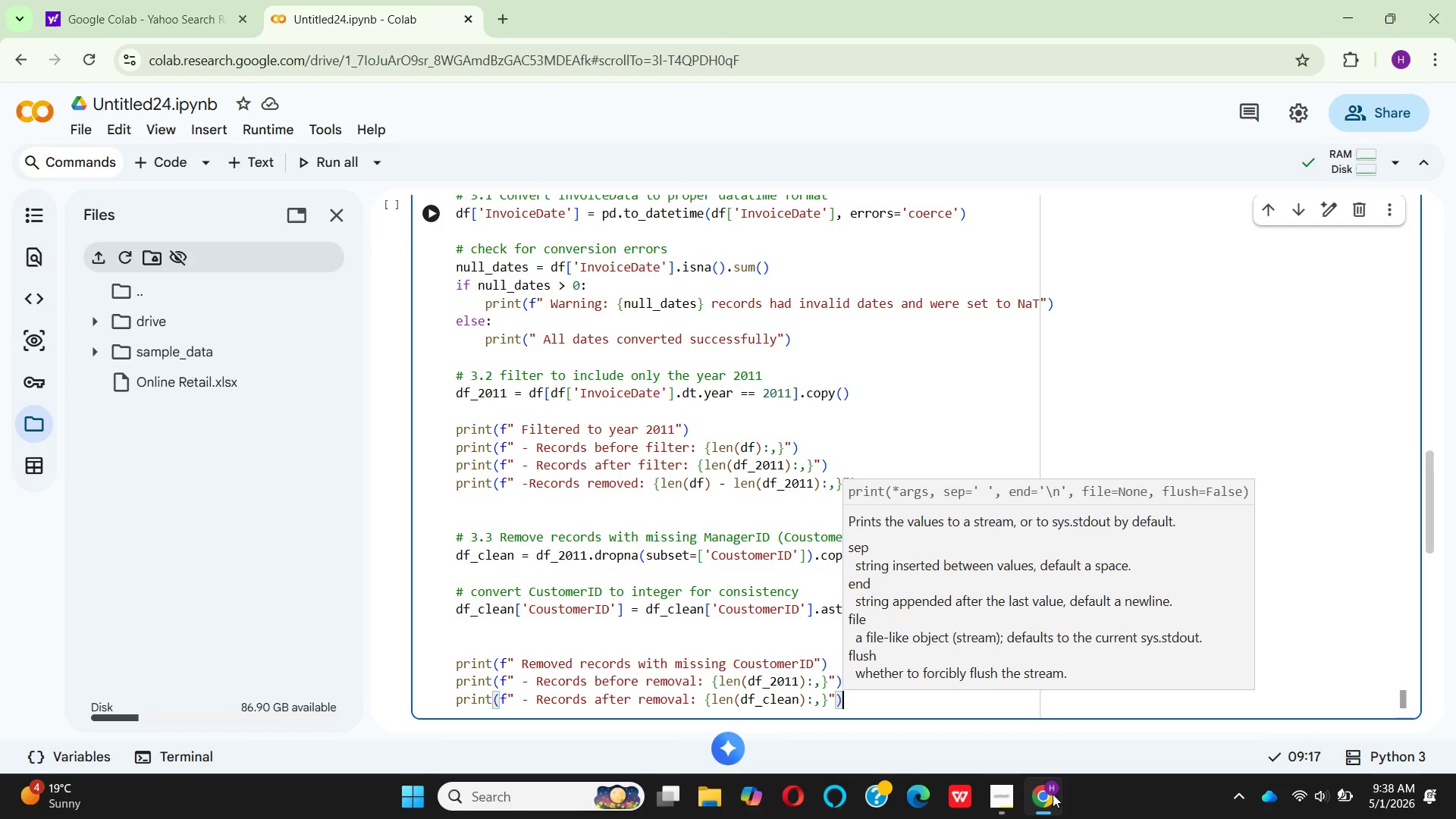 
key(ArrowRight)
 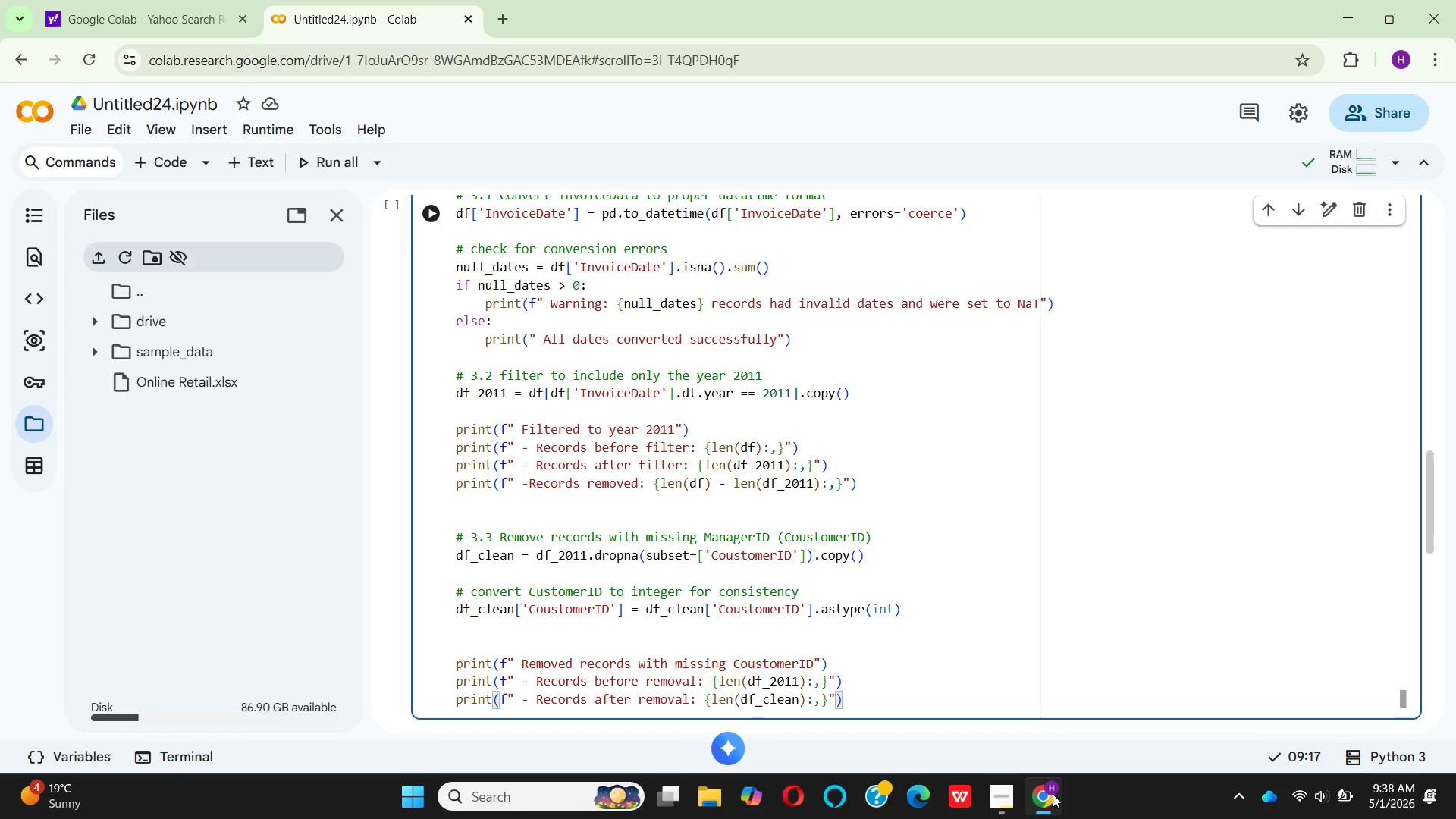 
key(Enter)
 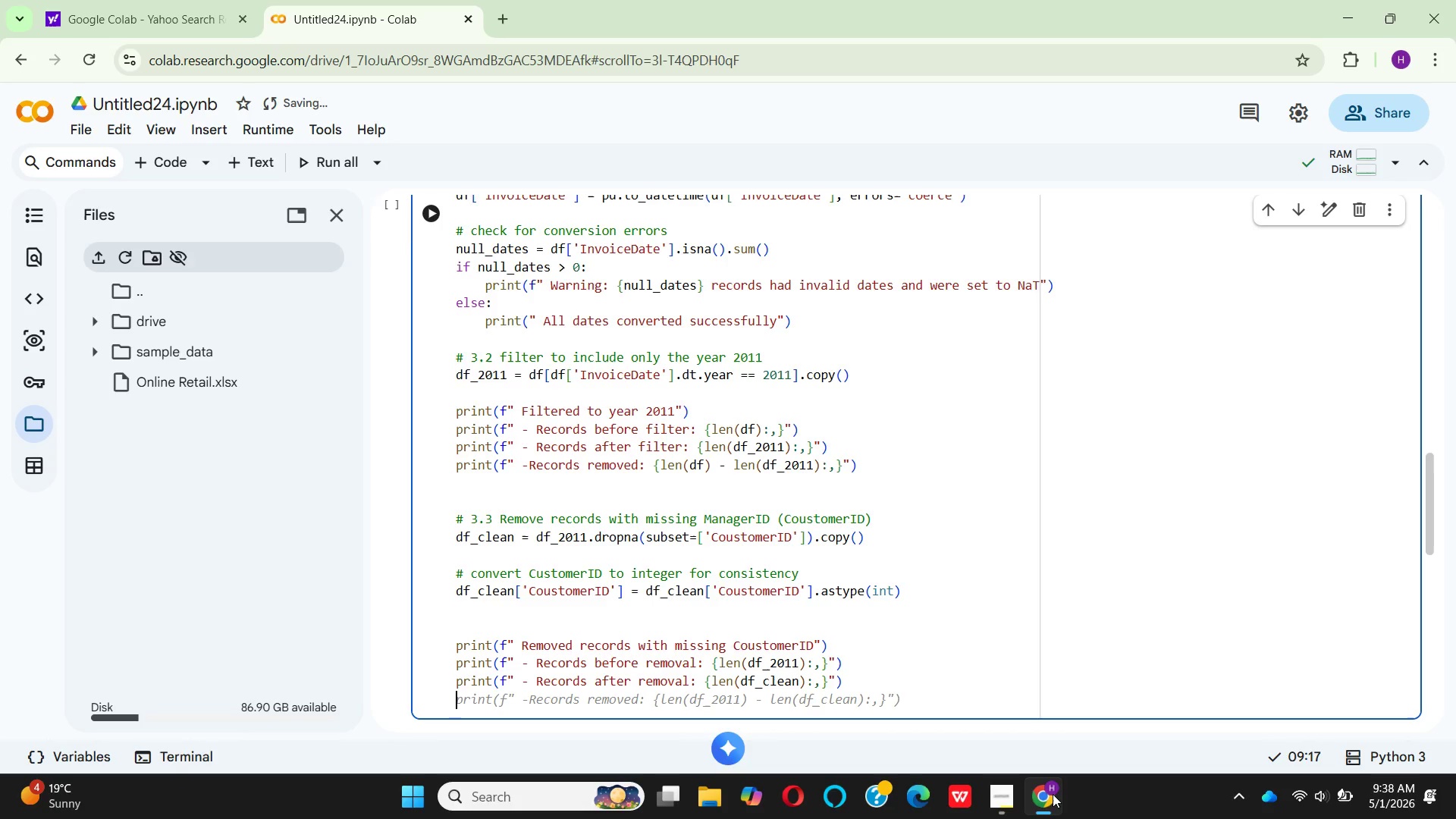 
wait(15.22)
 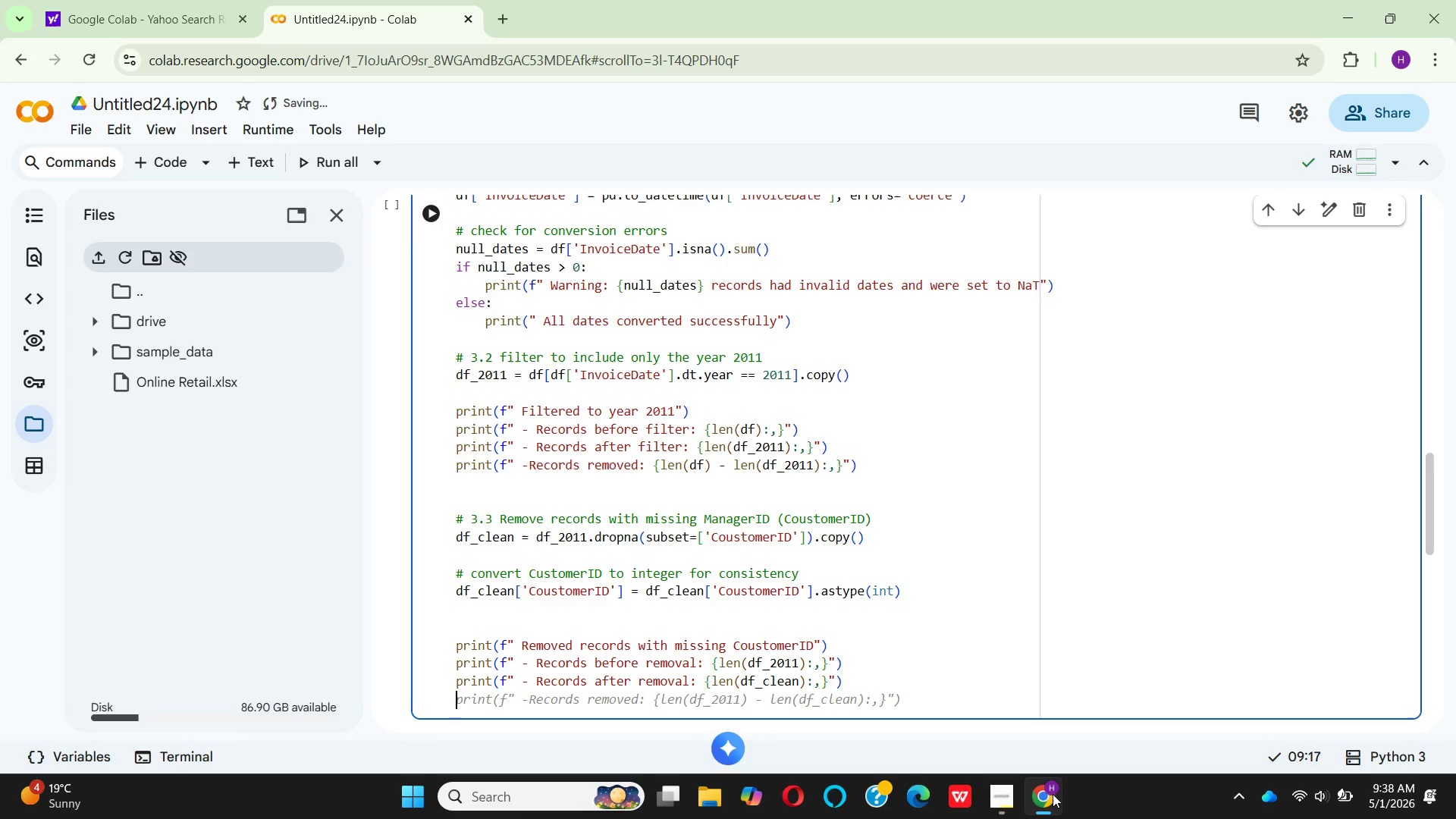 
left_click([537, 675])
 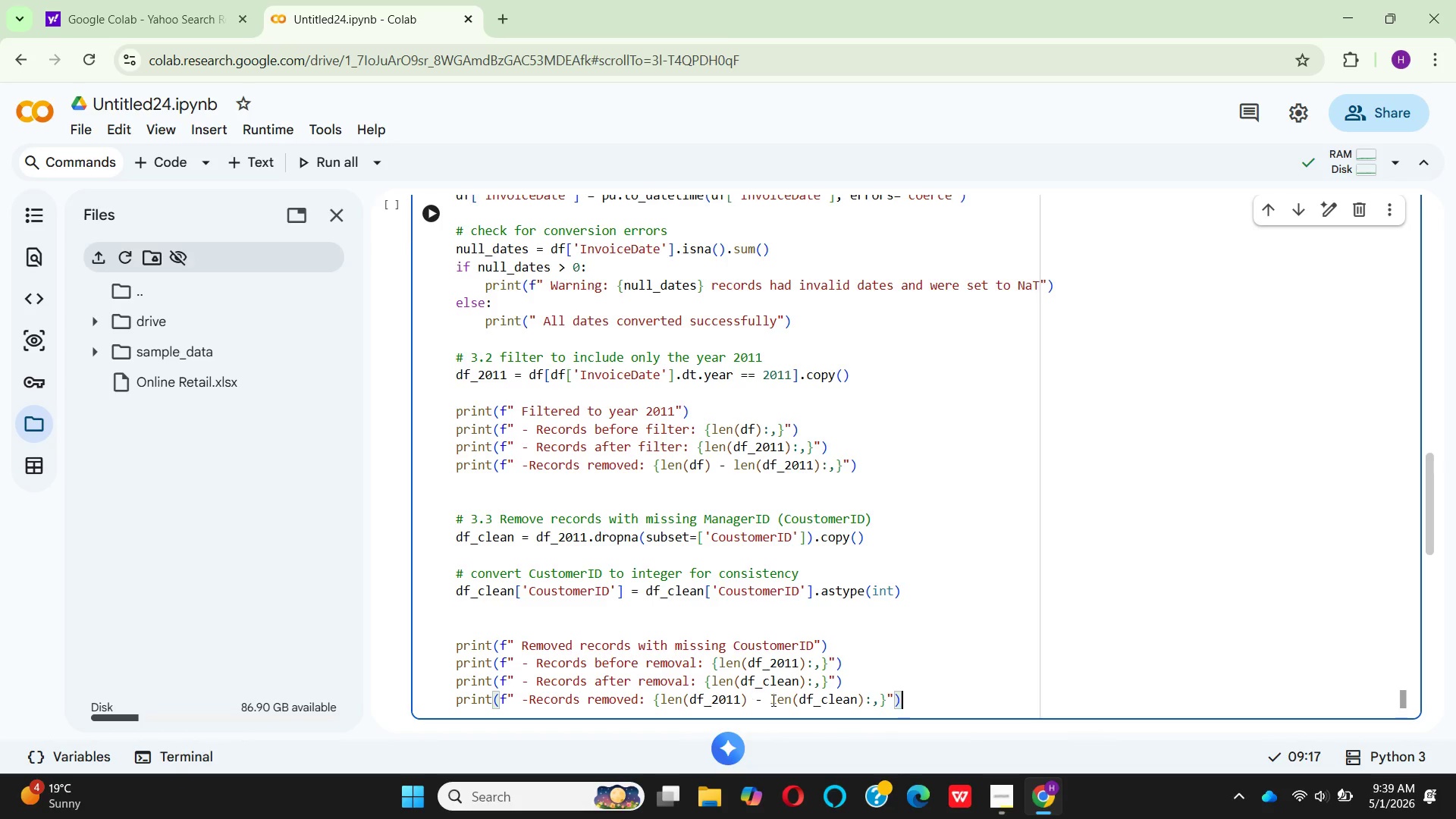 
wait(13.48)
 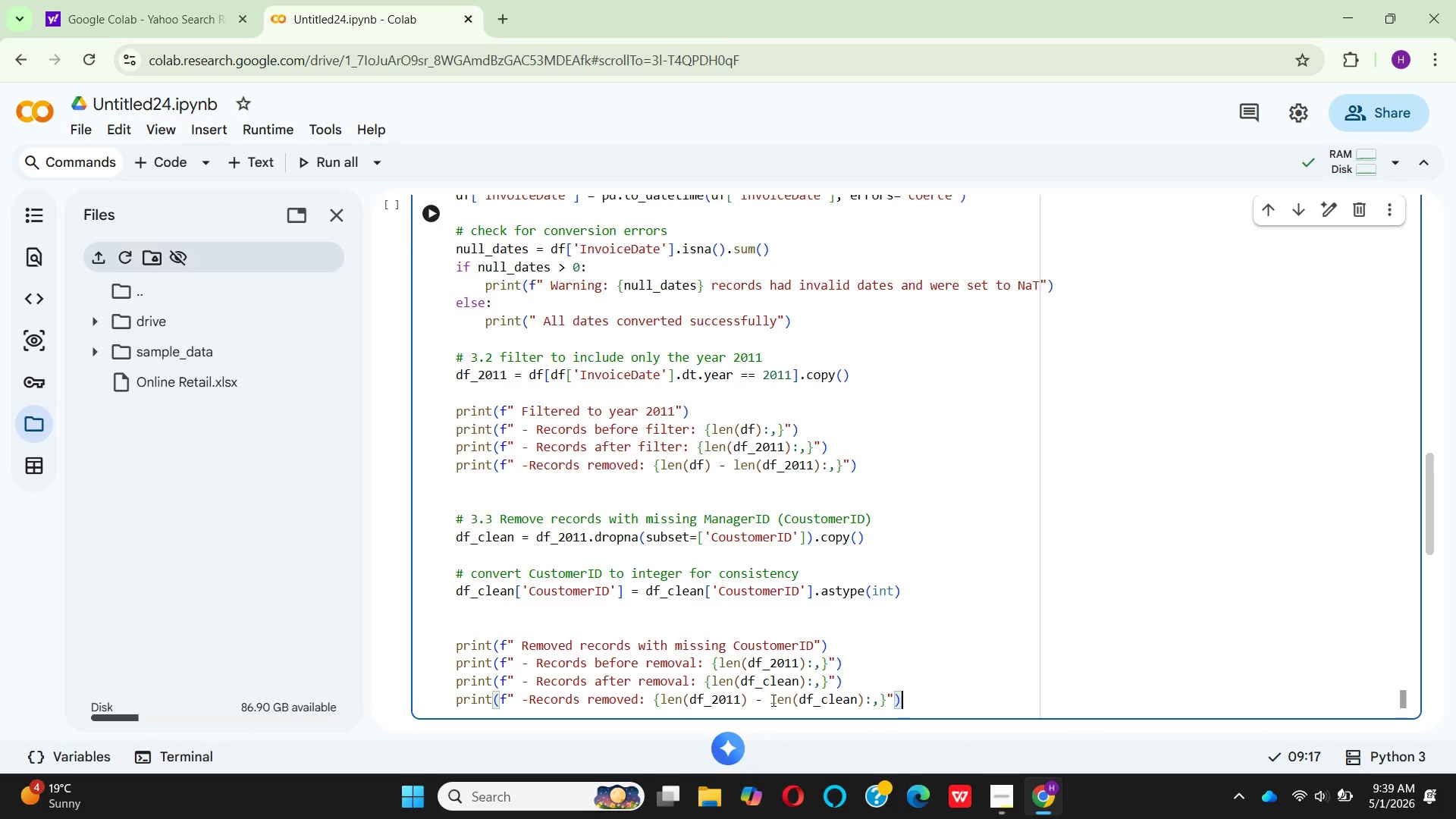 
key(Enter)
 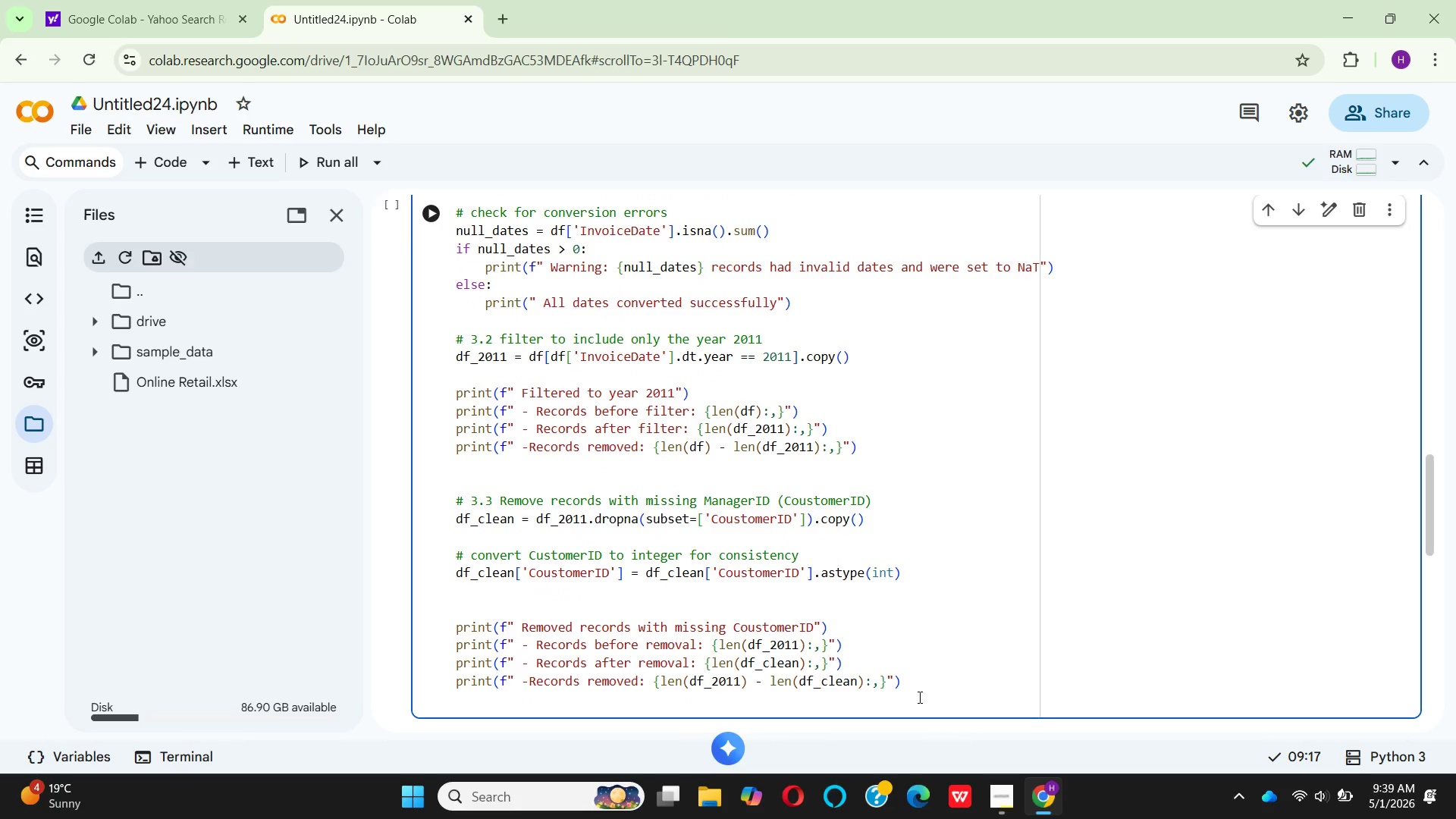 
type(PRINT)
 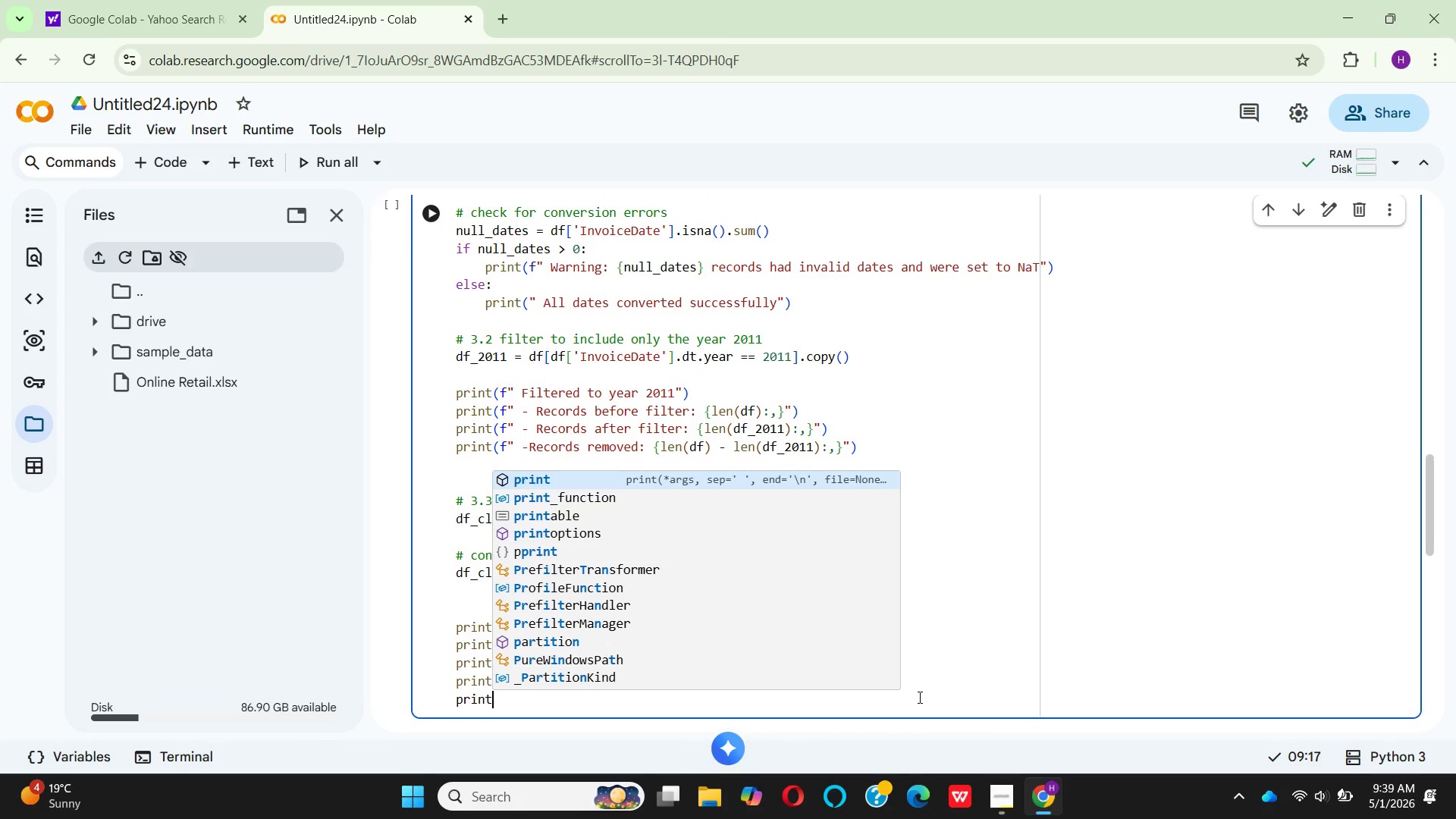 
key(Enter)
 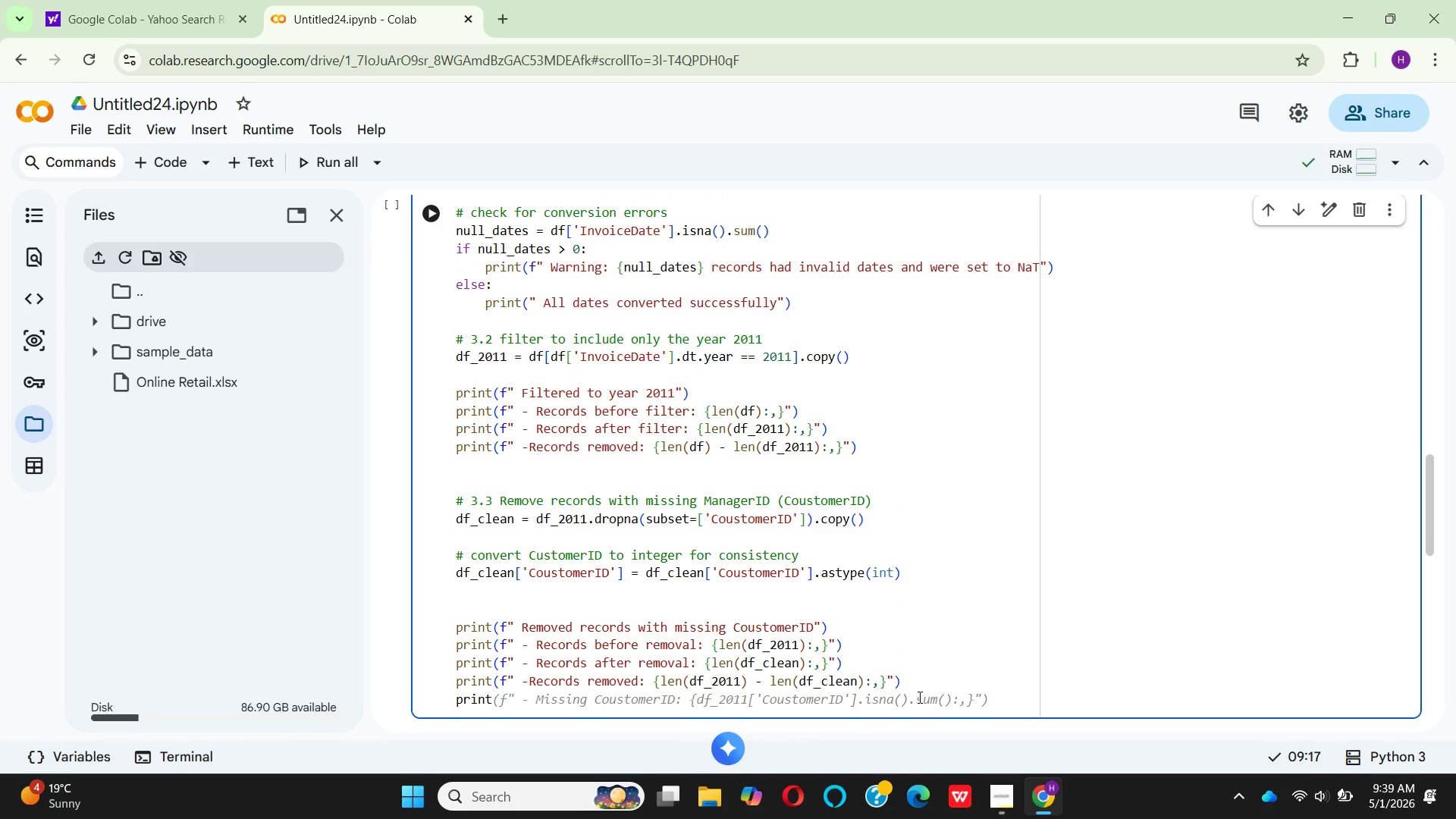 
type((f" Data cleanng complete. F)
 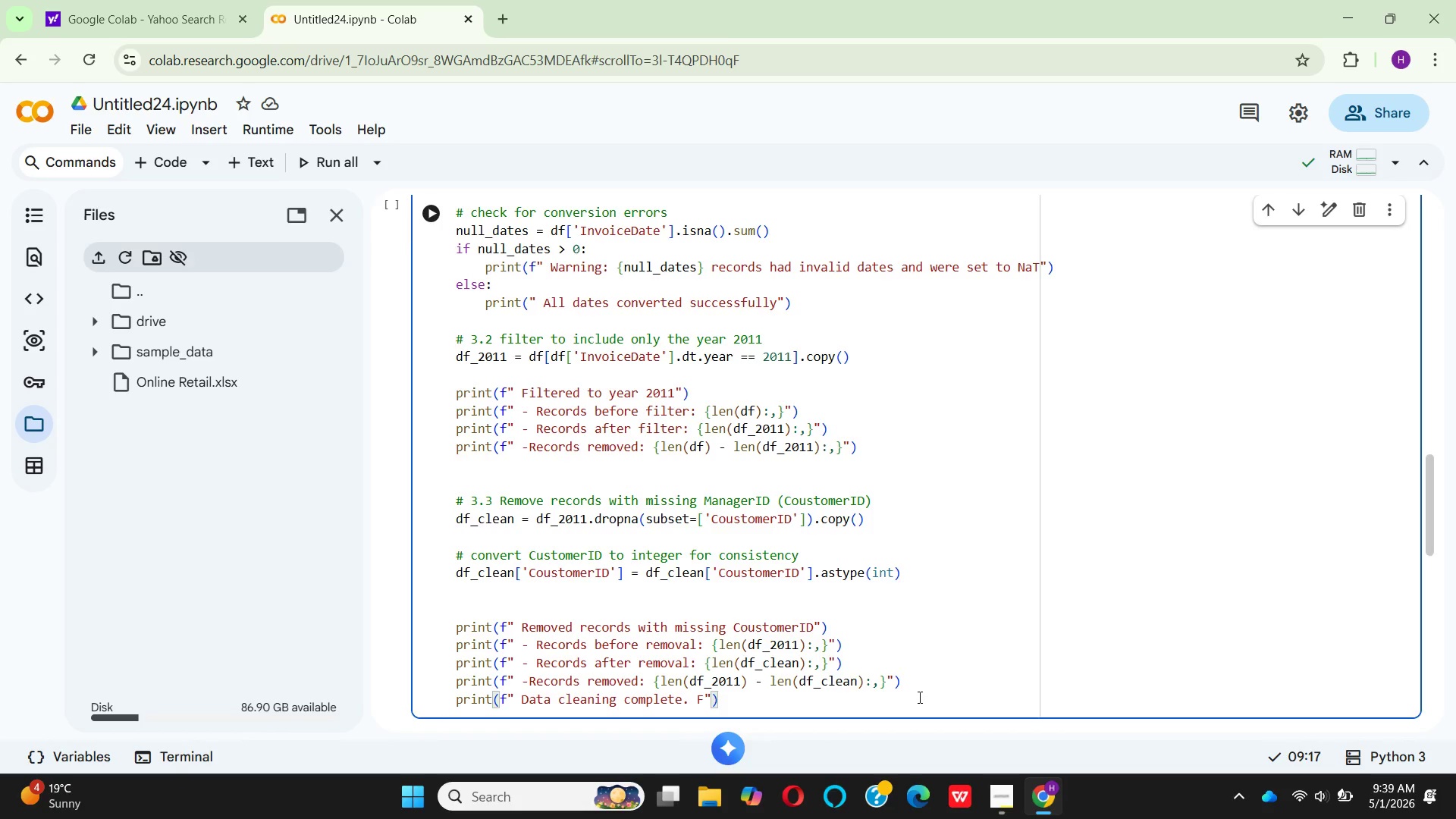 
 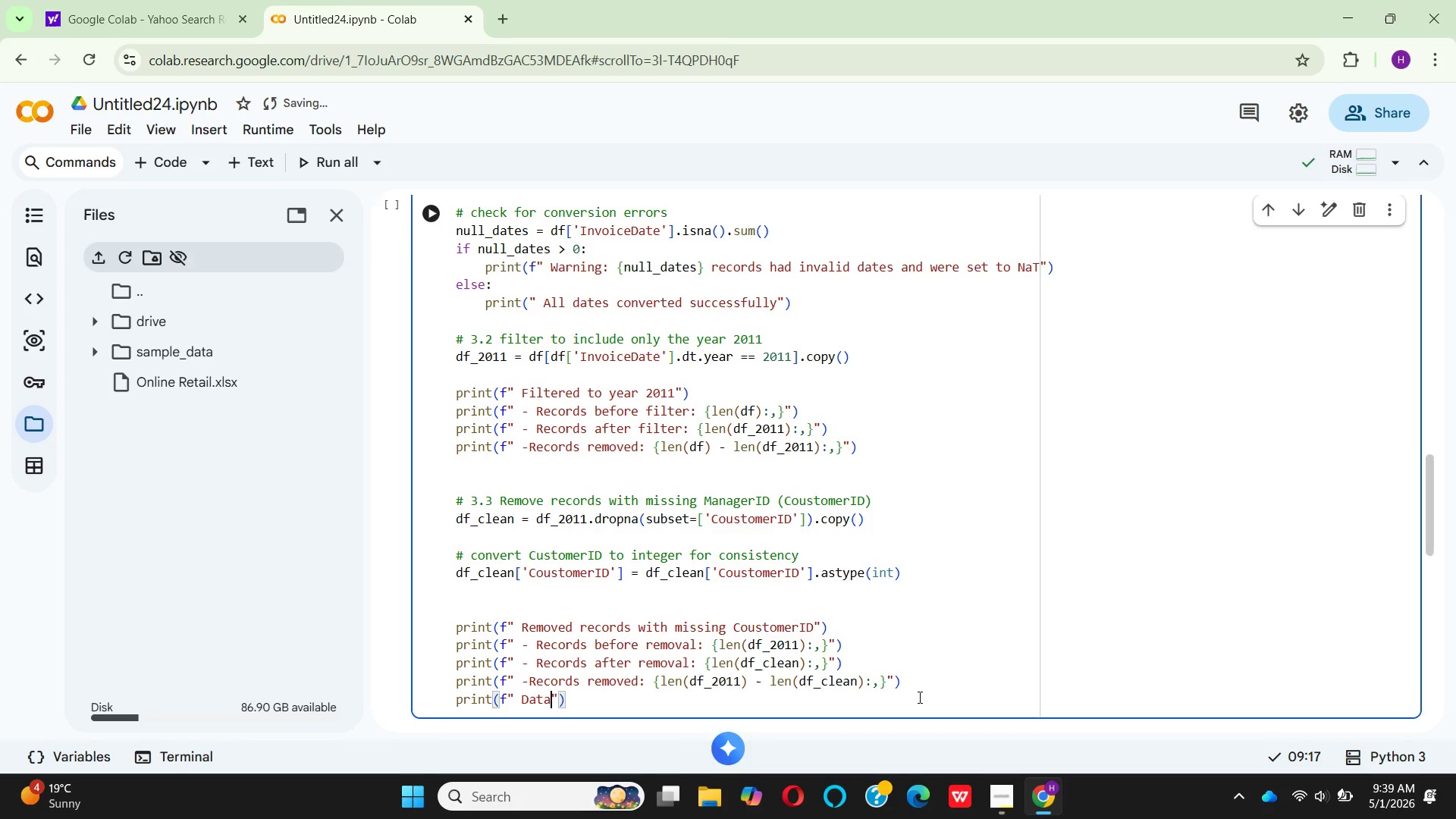 
hold_key(key=I, duration=0.31)
 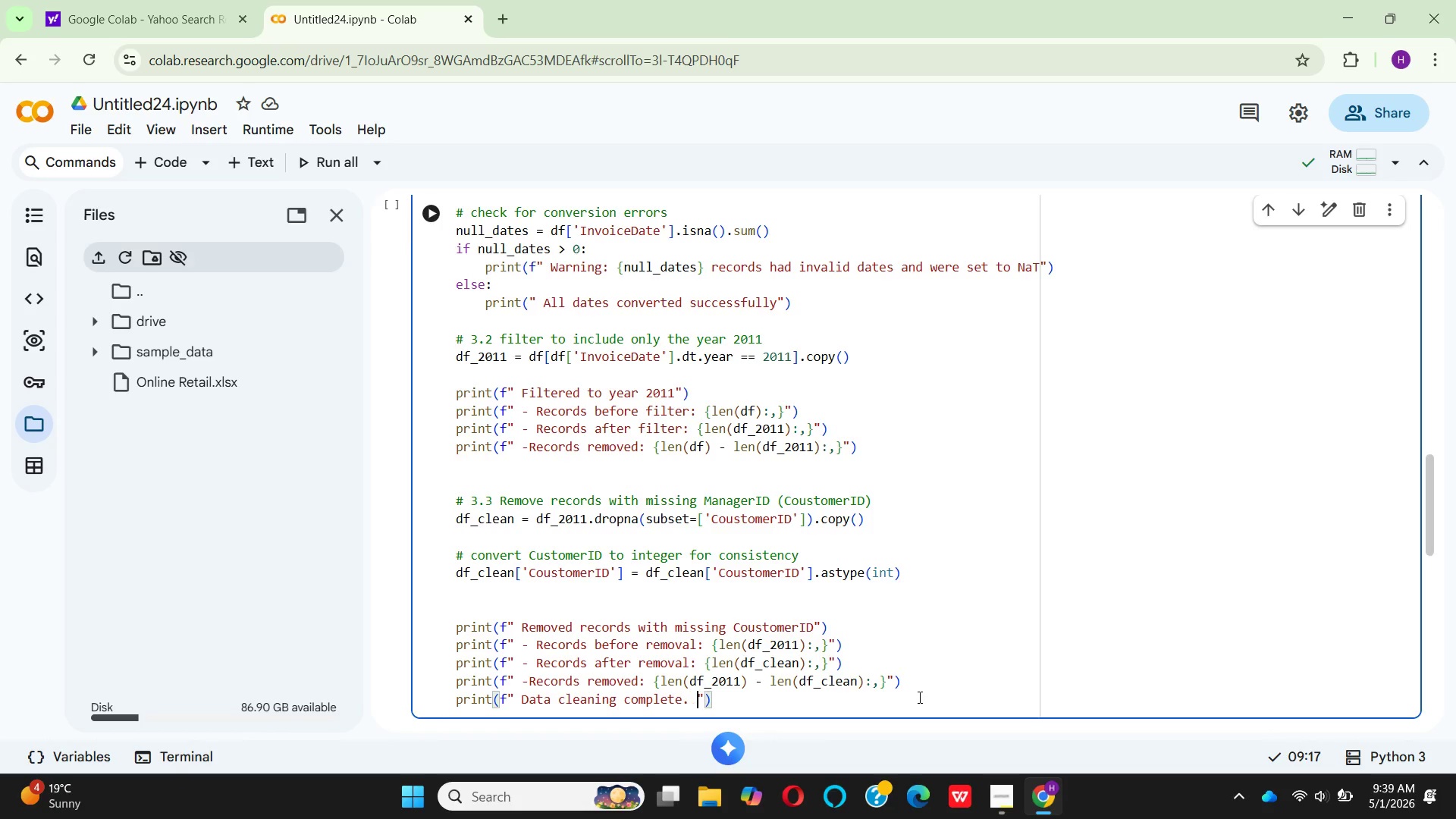 
type(inal dataset shape: {df_)
 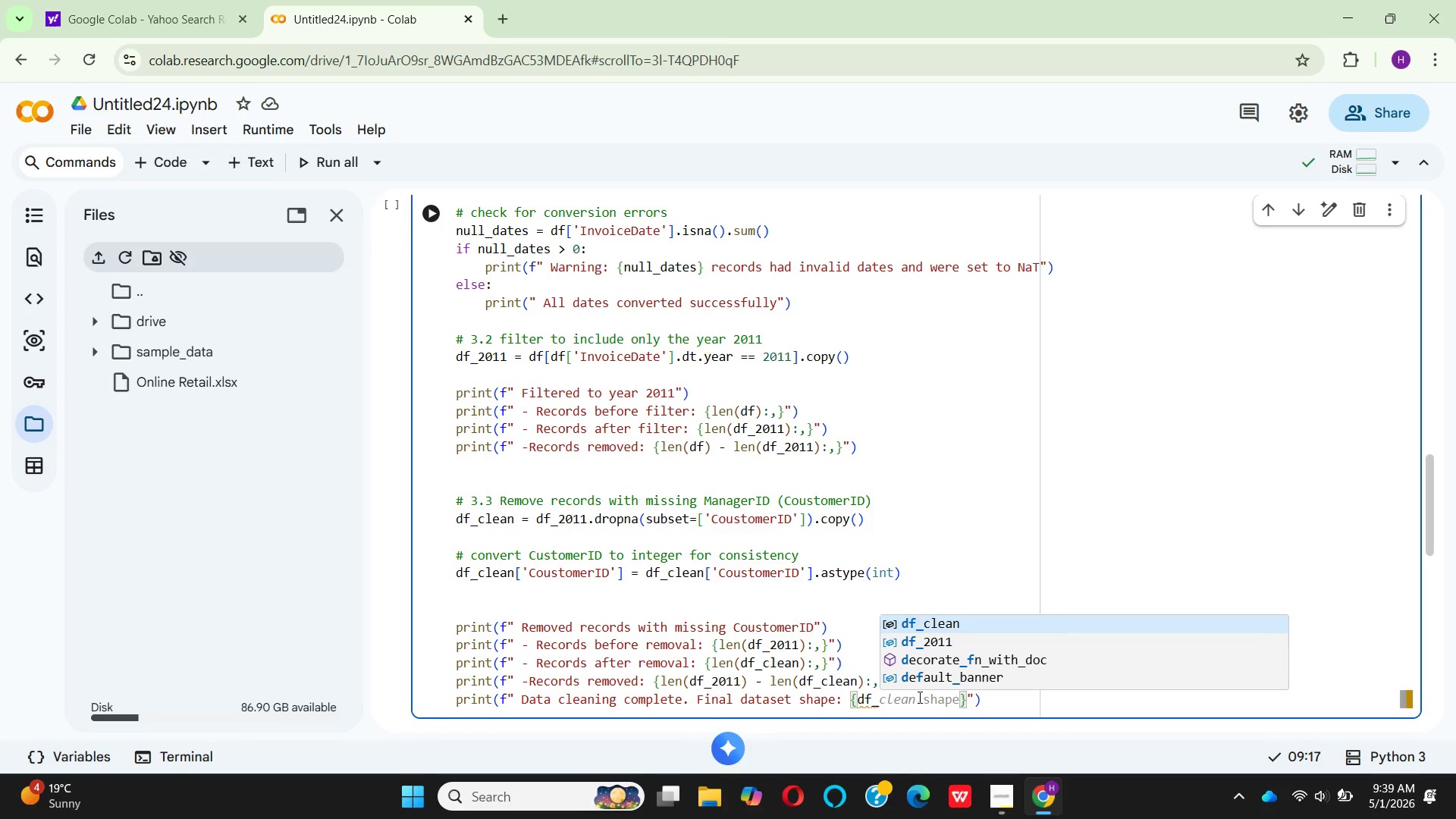 
key(Shift+Enter)
 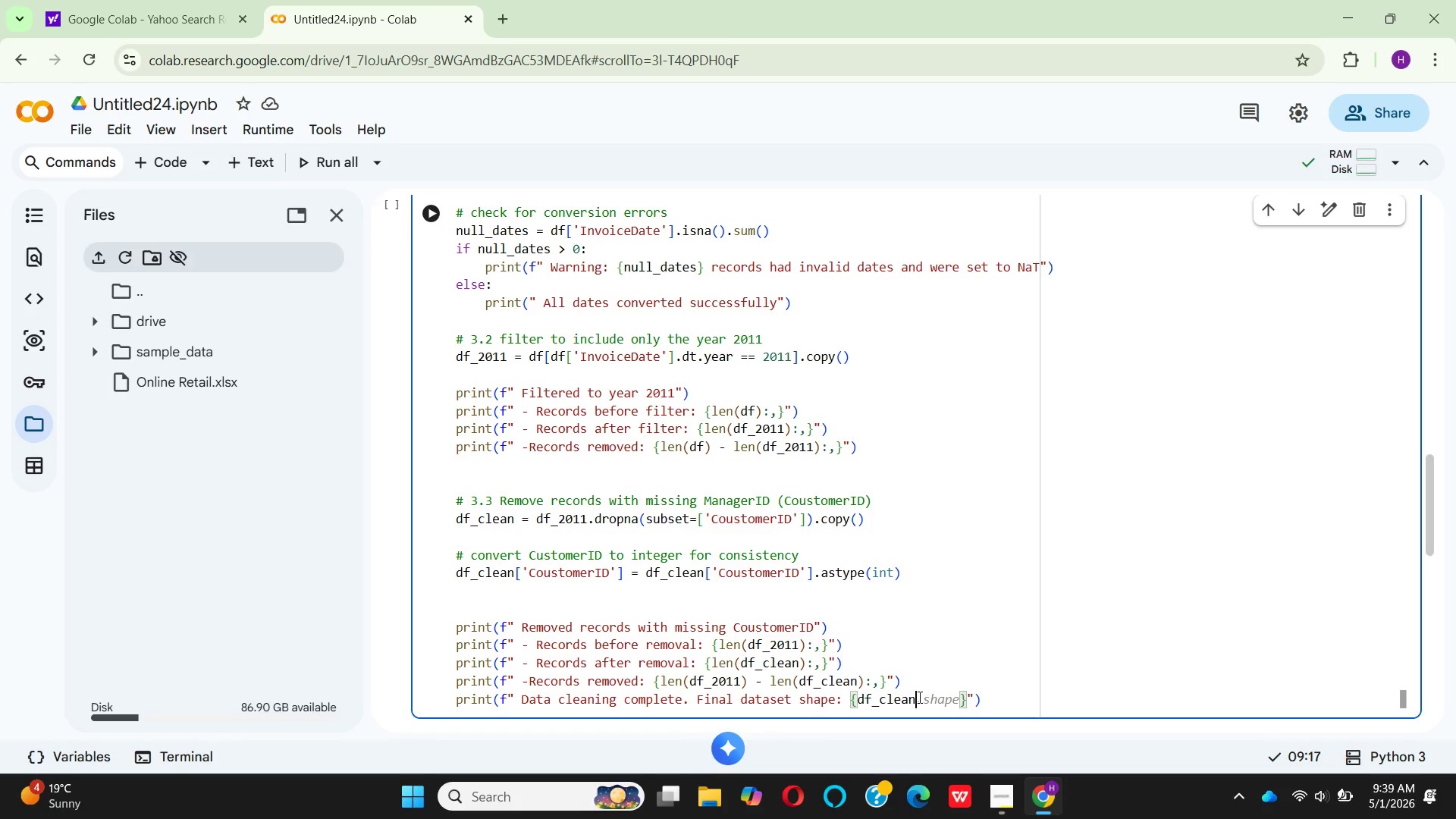 
type(>SHA)
 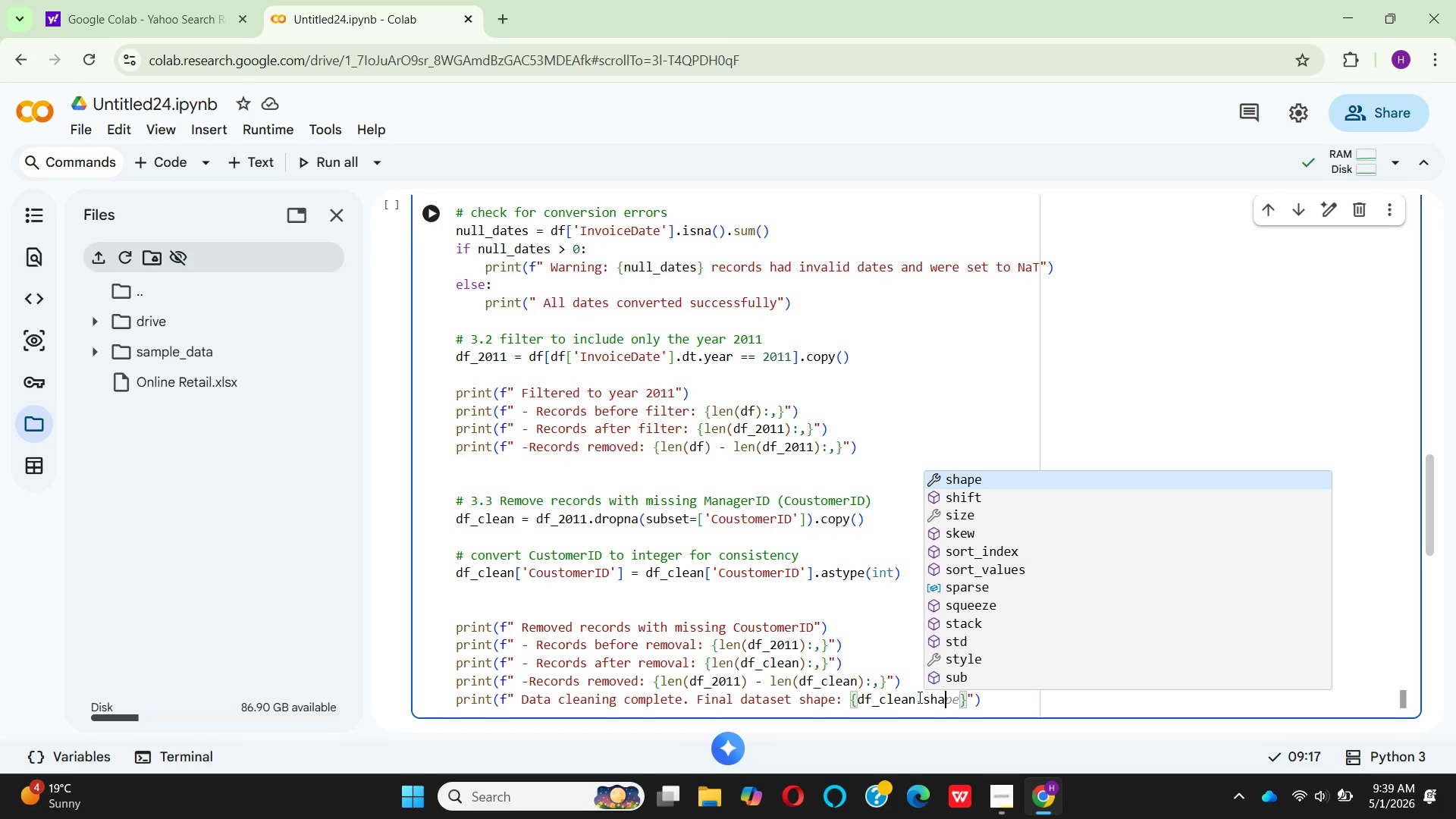 
key(Shift+Enter)
 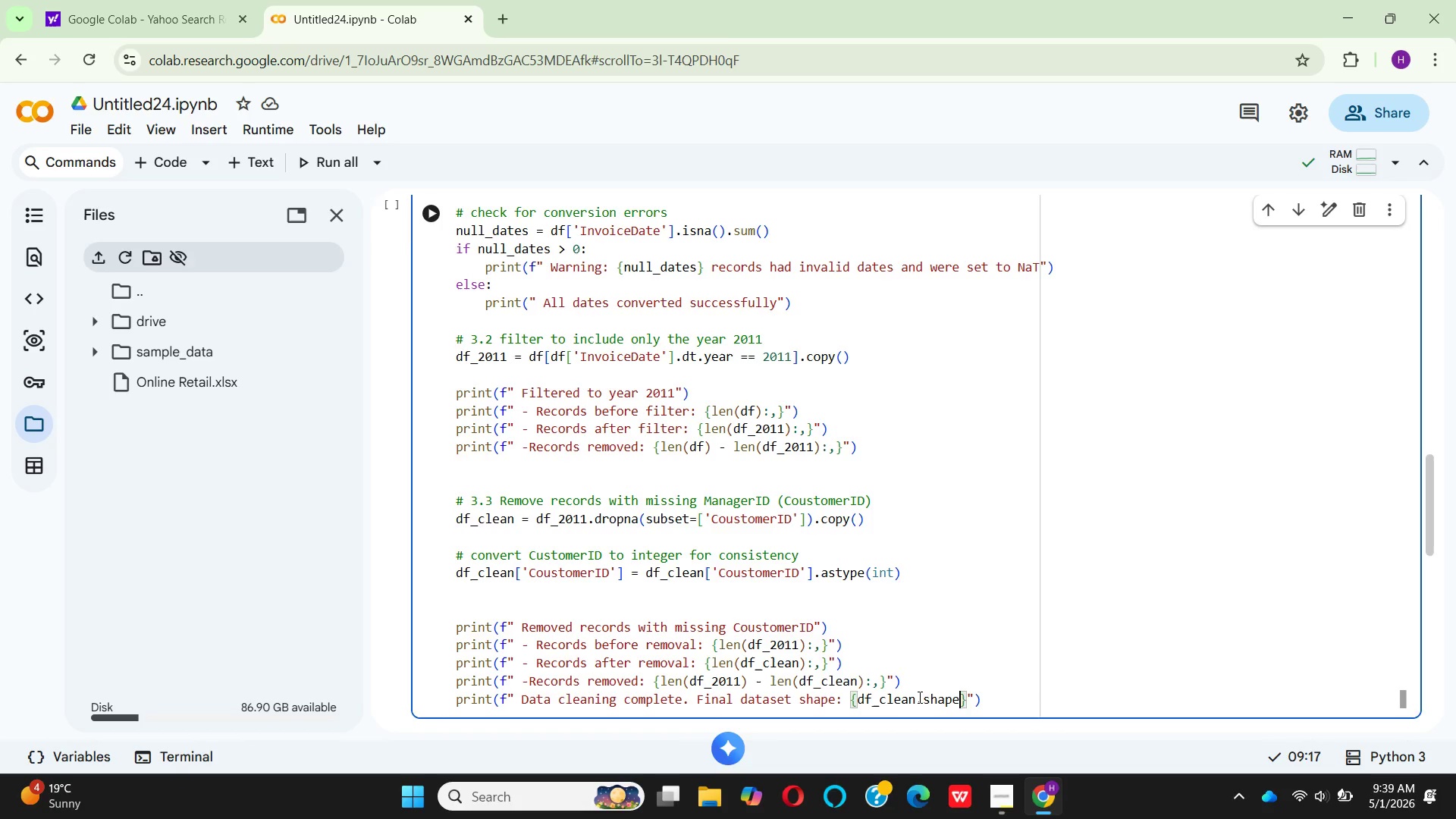 
key(Shift+ArrowRight)
 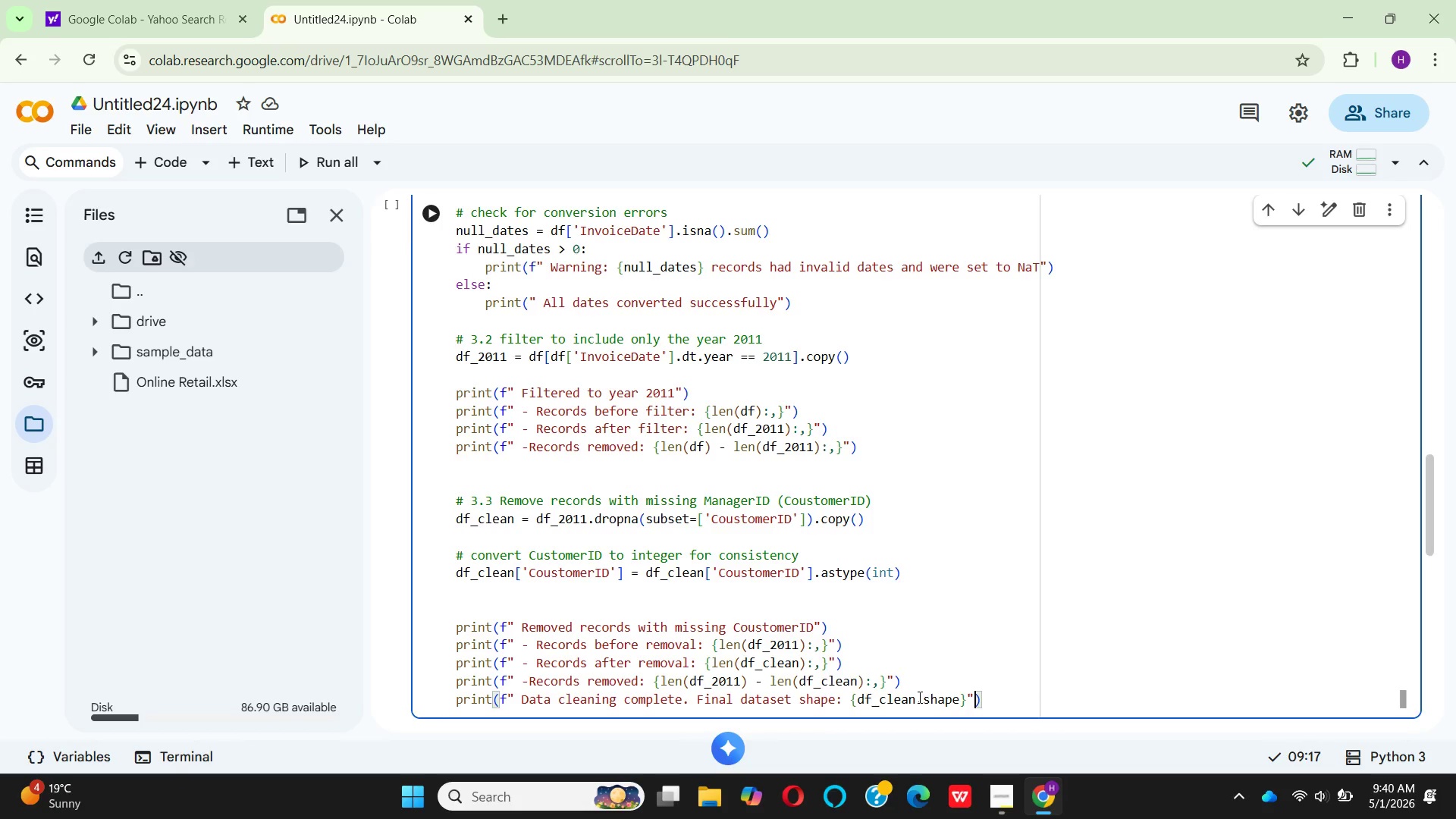 
key(ArrowRight)
 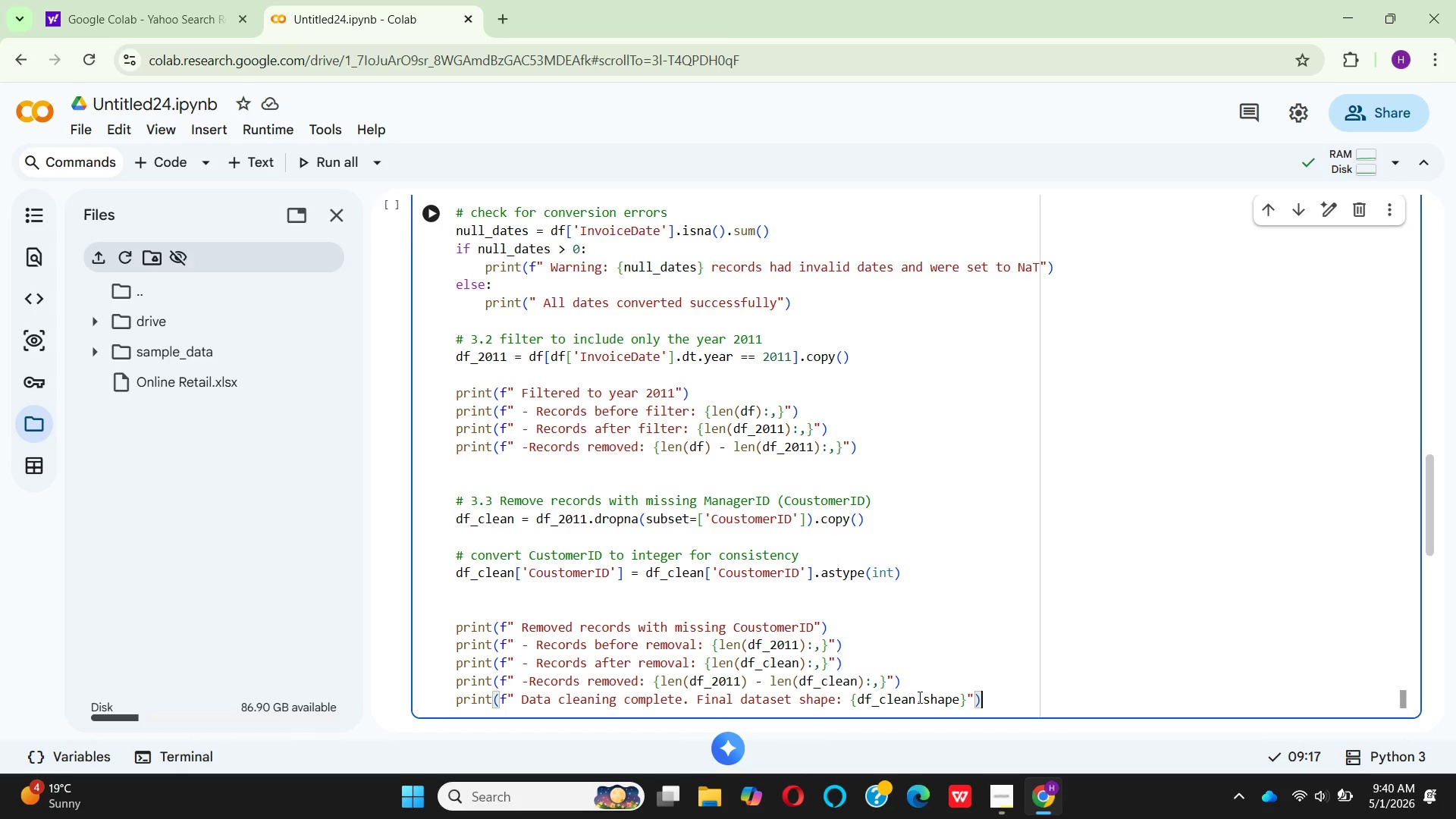 
key(ArrowRight)
 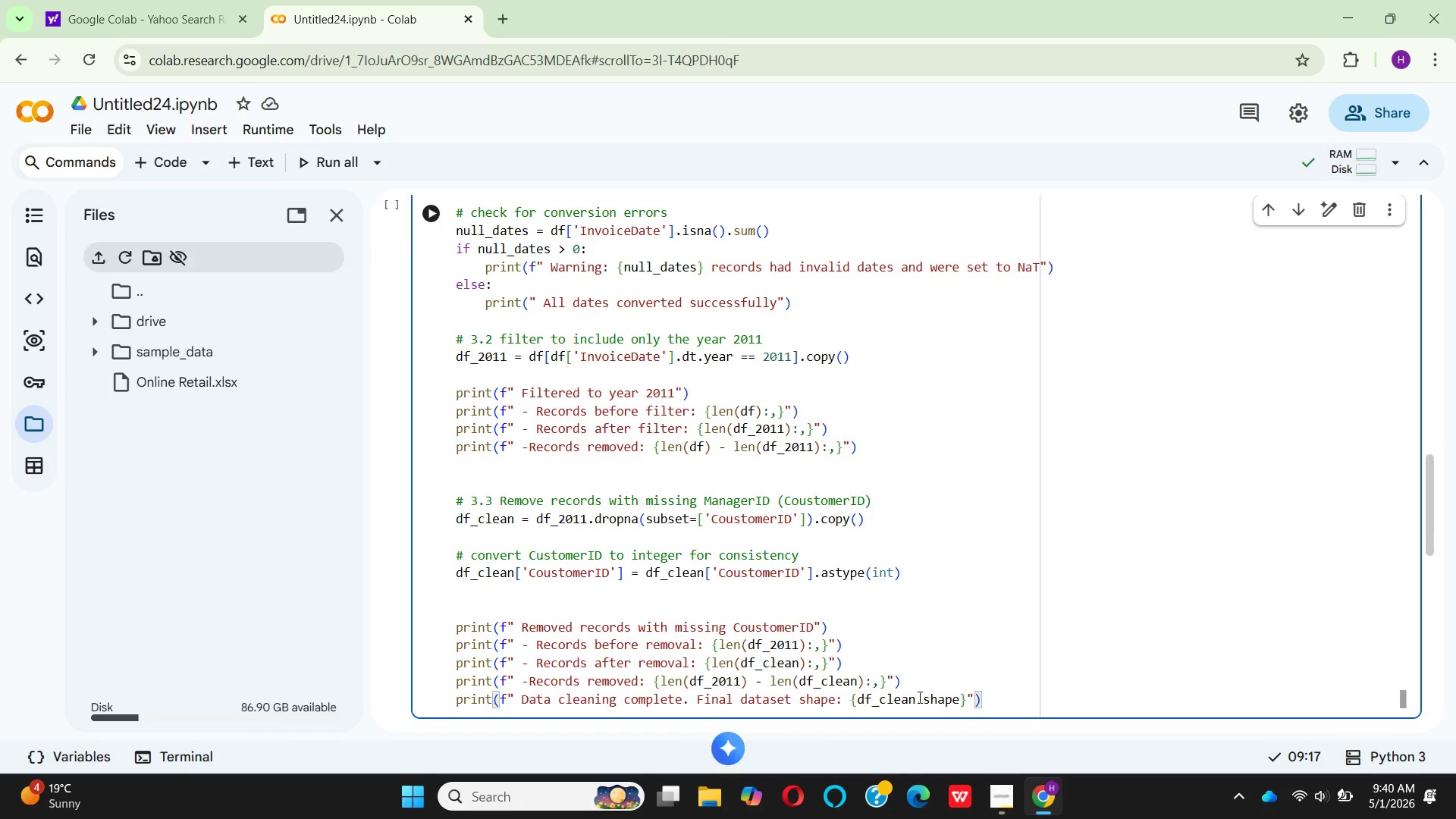 
key(Enter)
 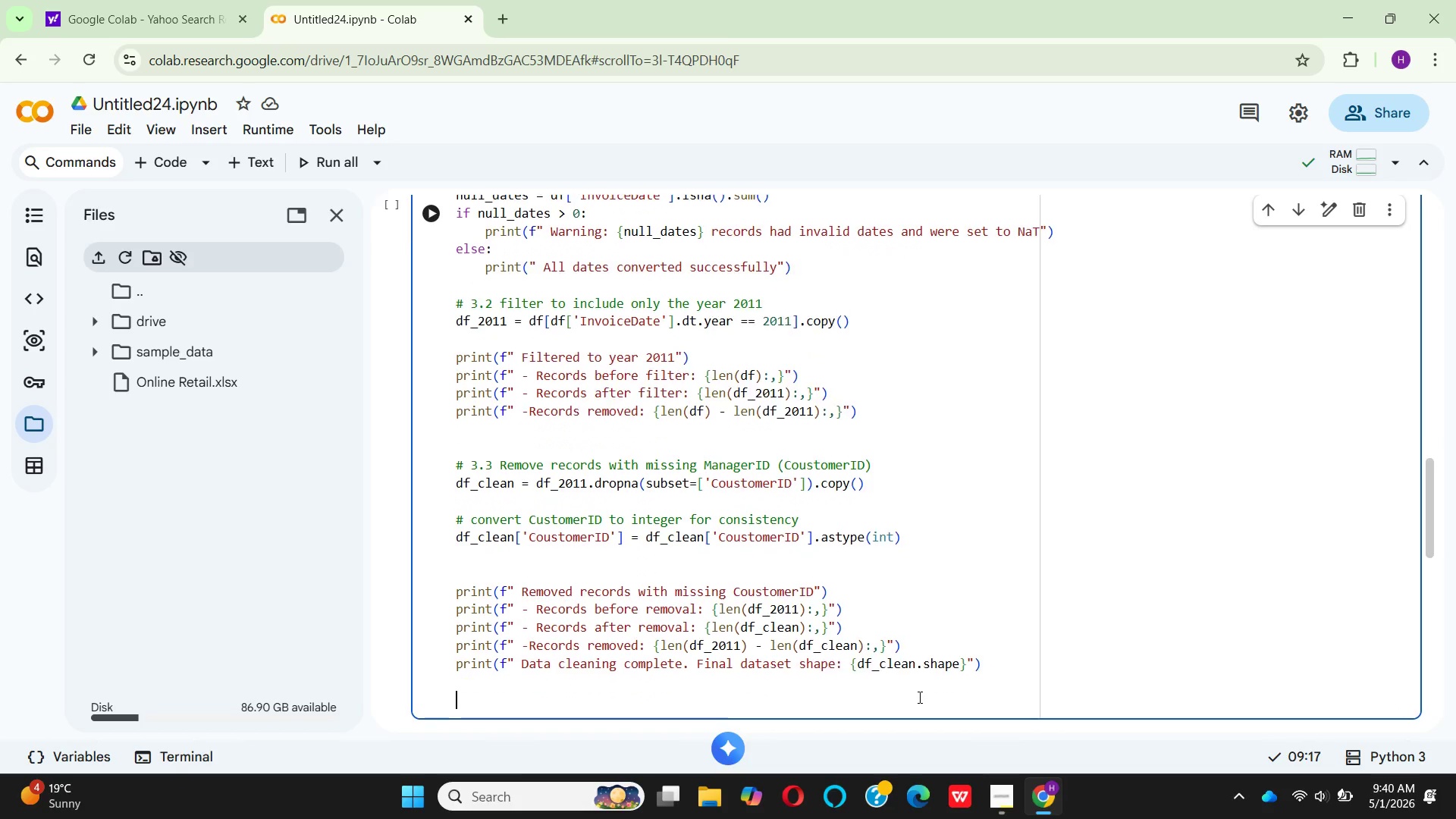 
key(Enter)
 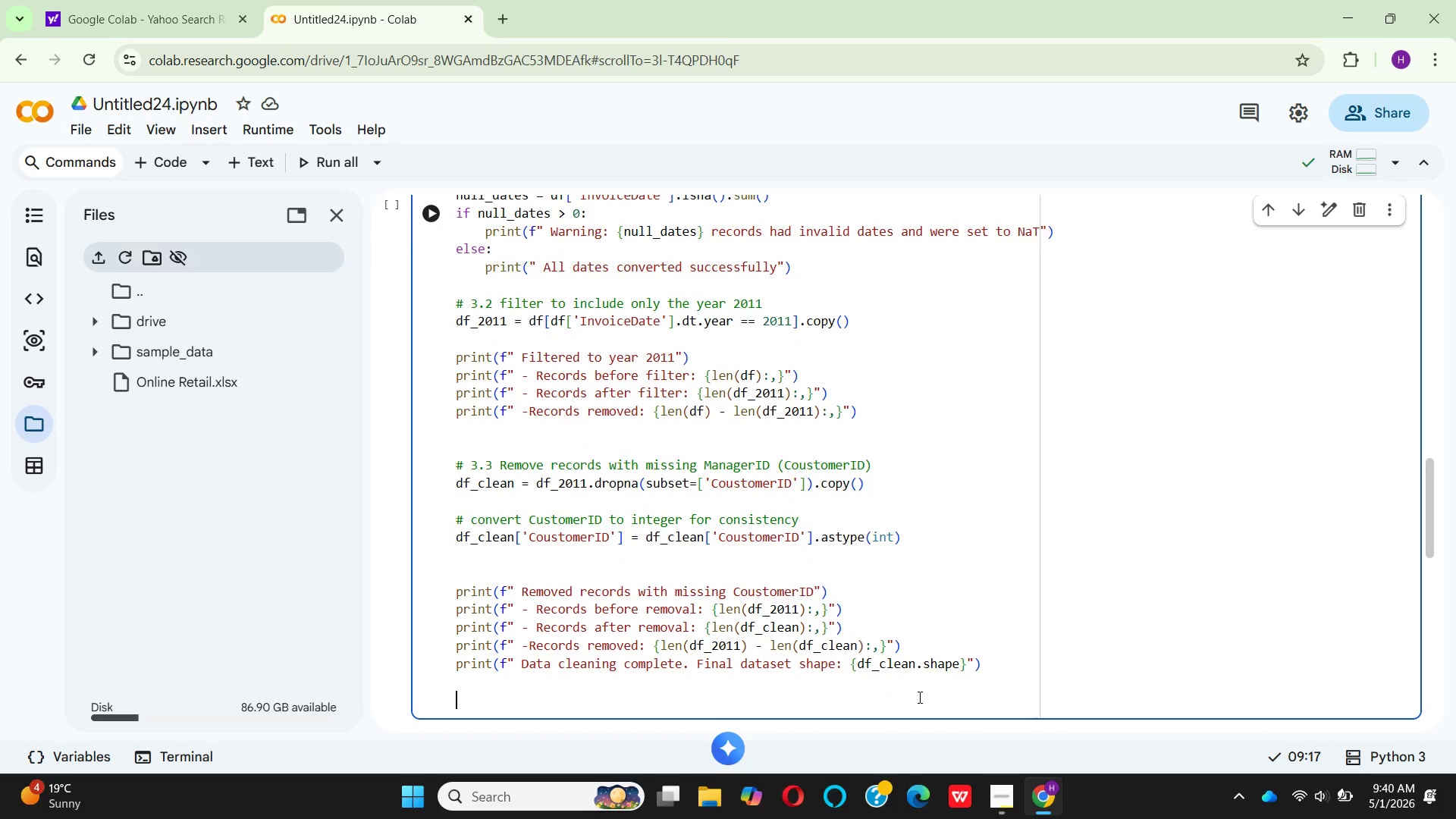 
key(Shift+ShiftLeft)
 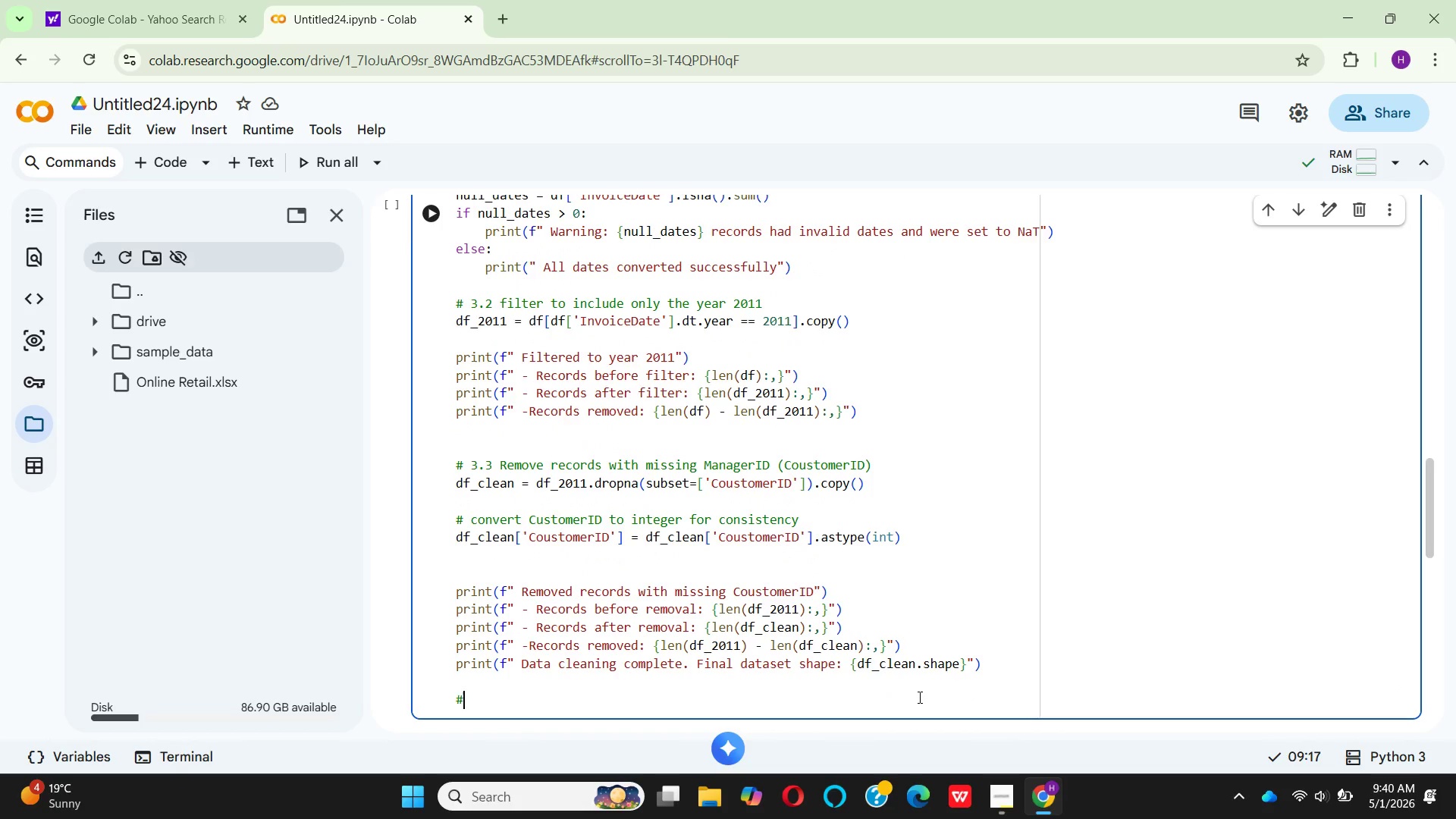 
key(Shift+3)
 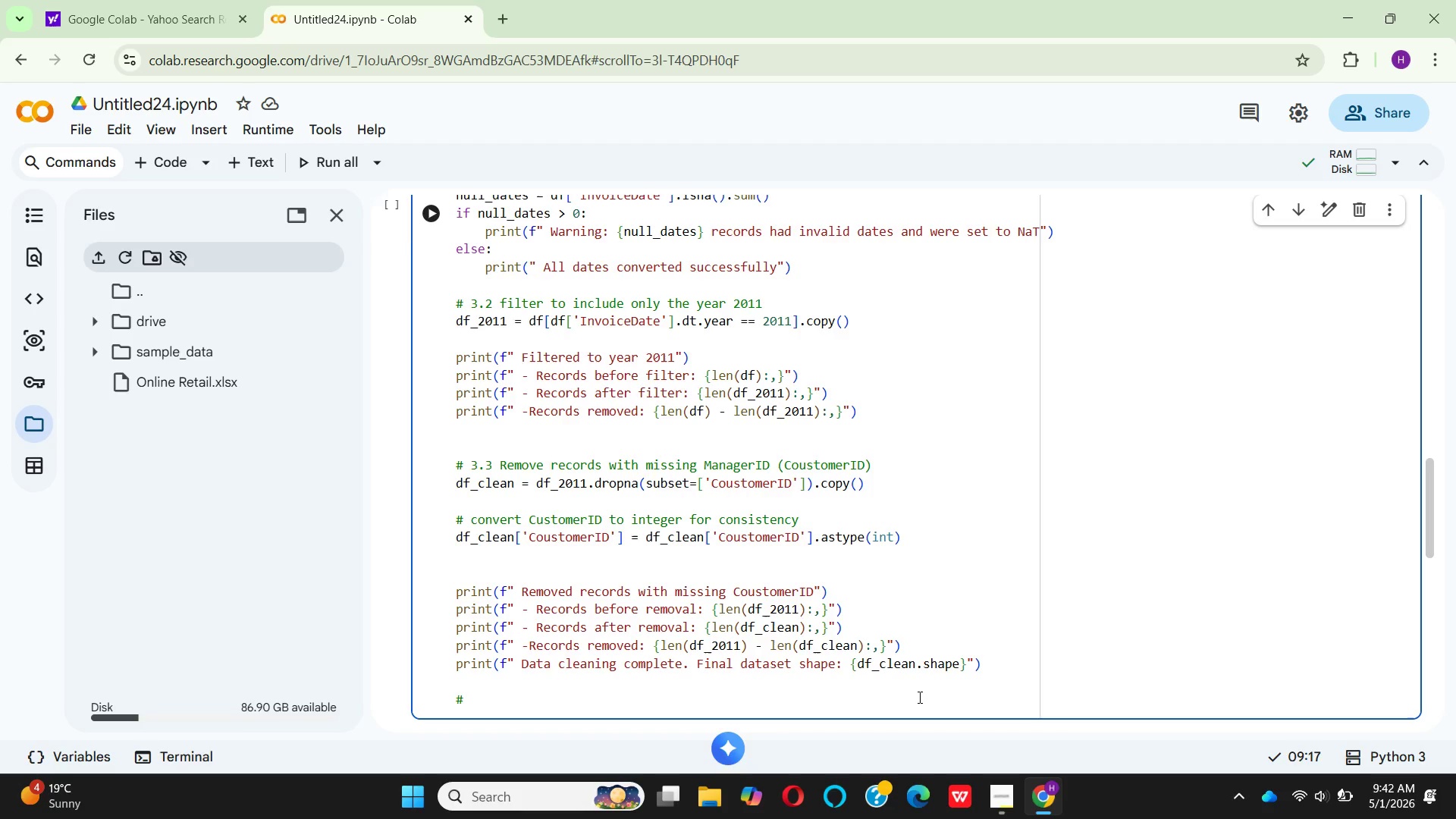 
wait(124.62)
 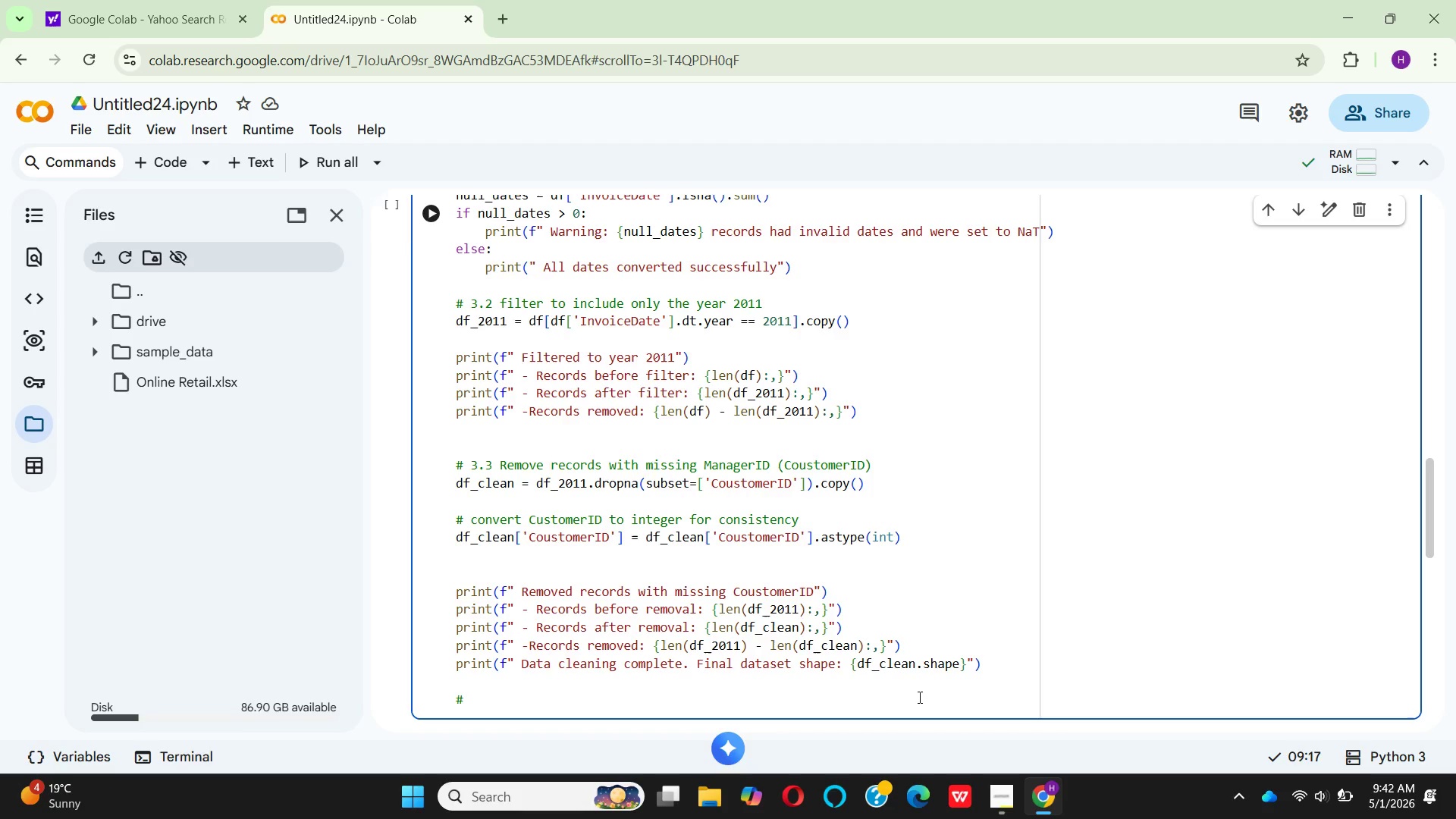 
scroll: coordinate [918, 697], scroll_direction: down, amount: 1.0
 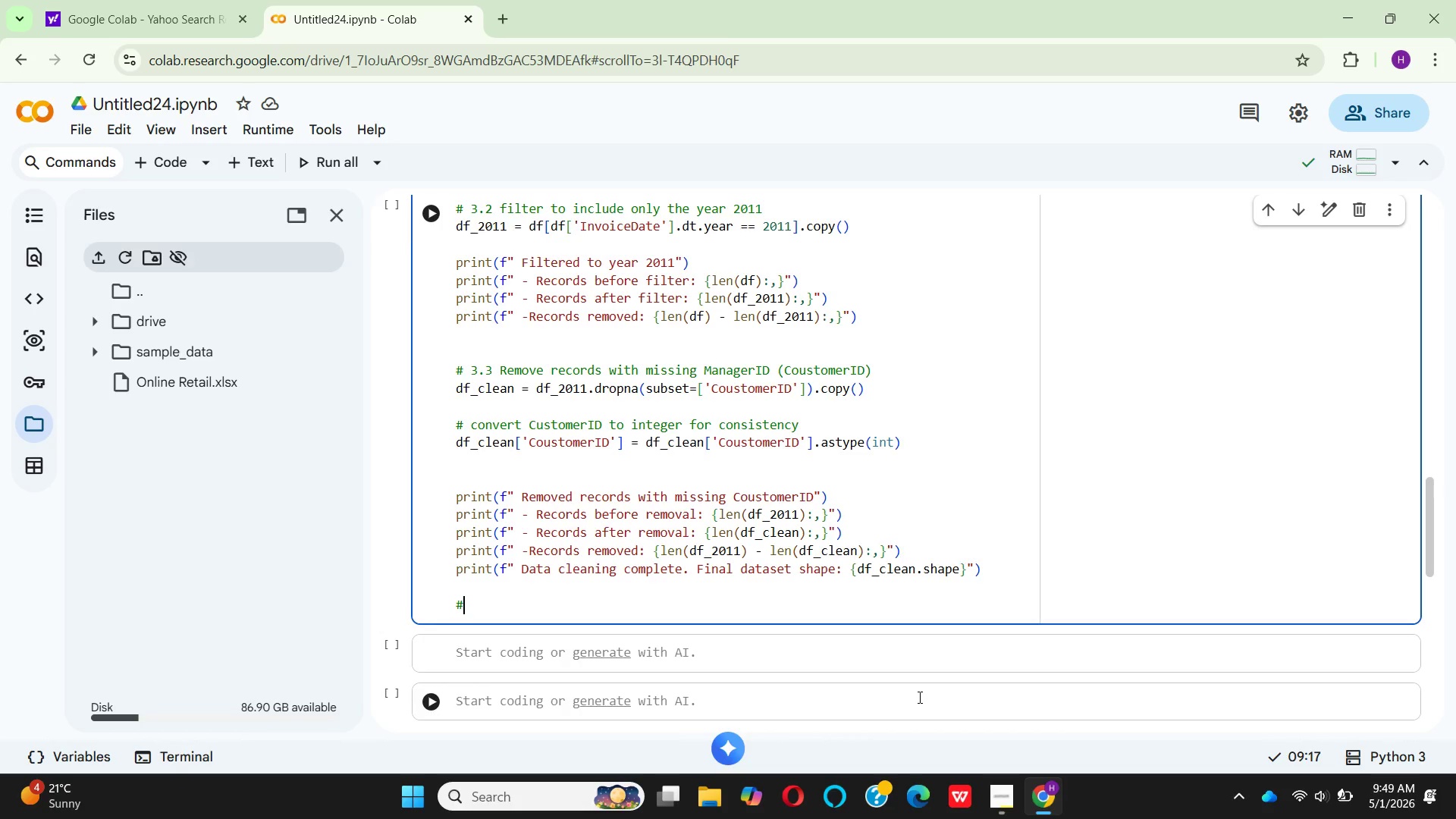 
wait(470.95)
 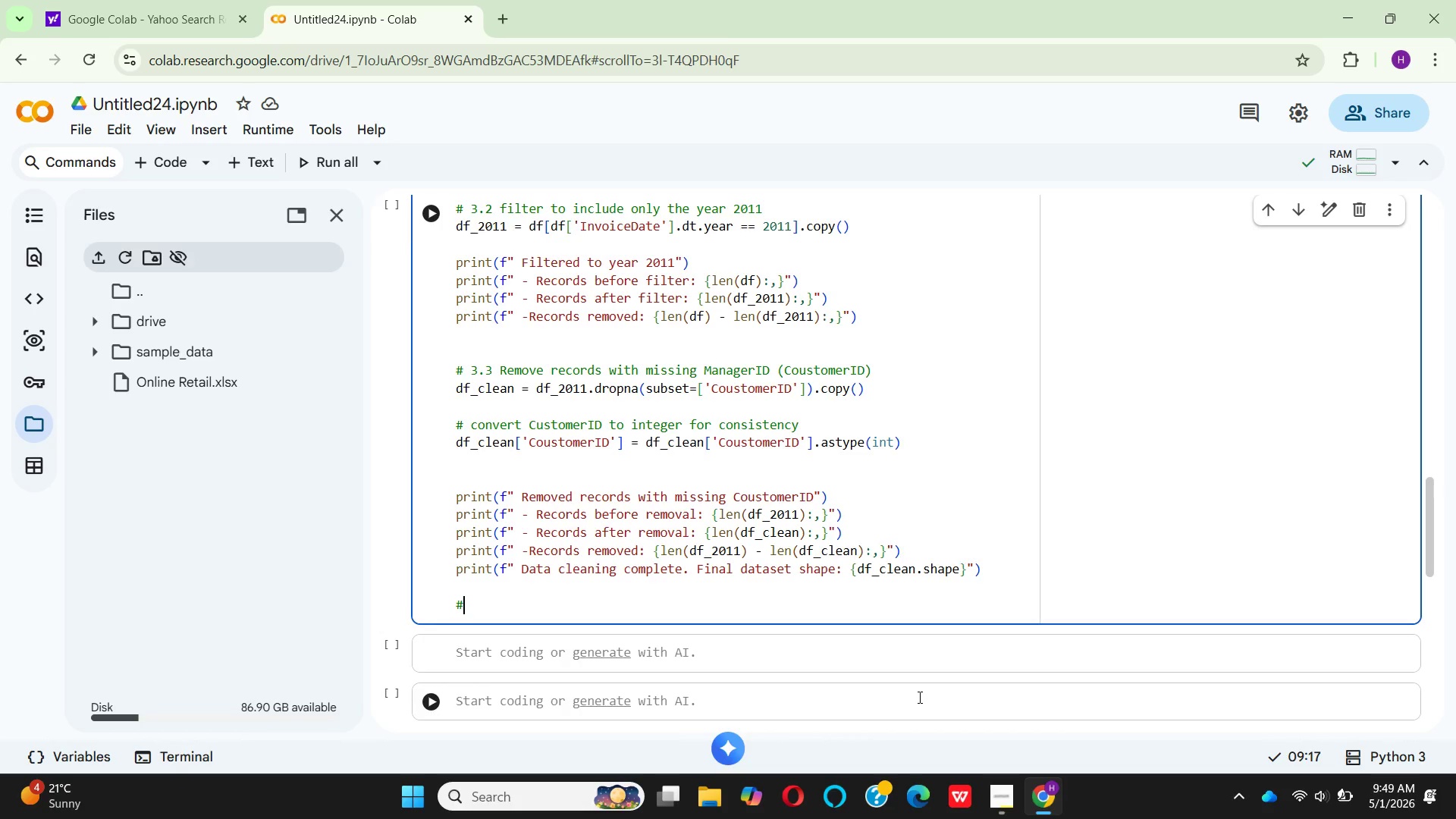 
scroll: coordinate [550, 436], scroll_direction: down, amount: 1.0
 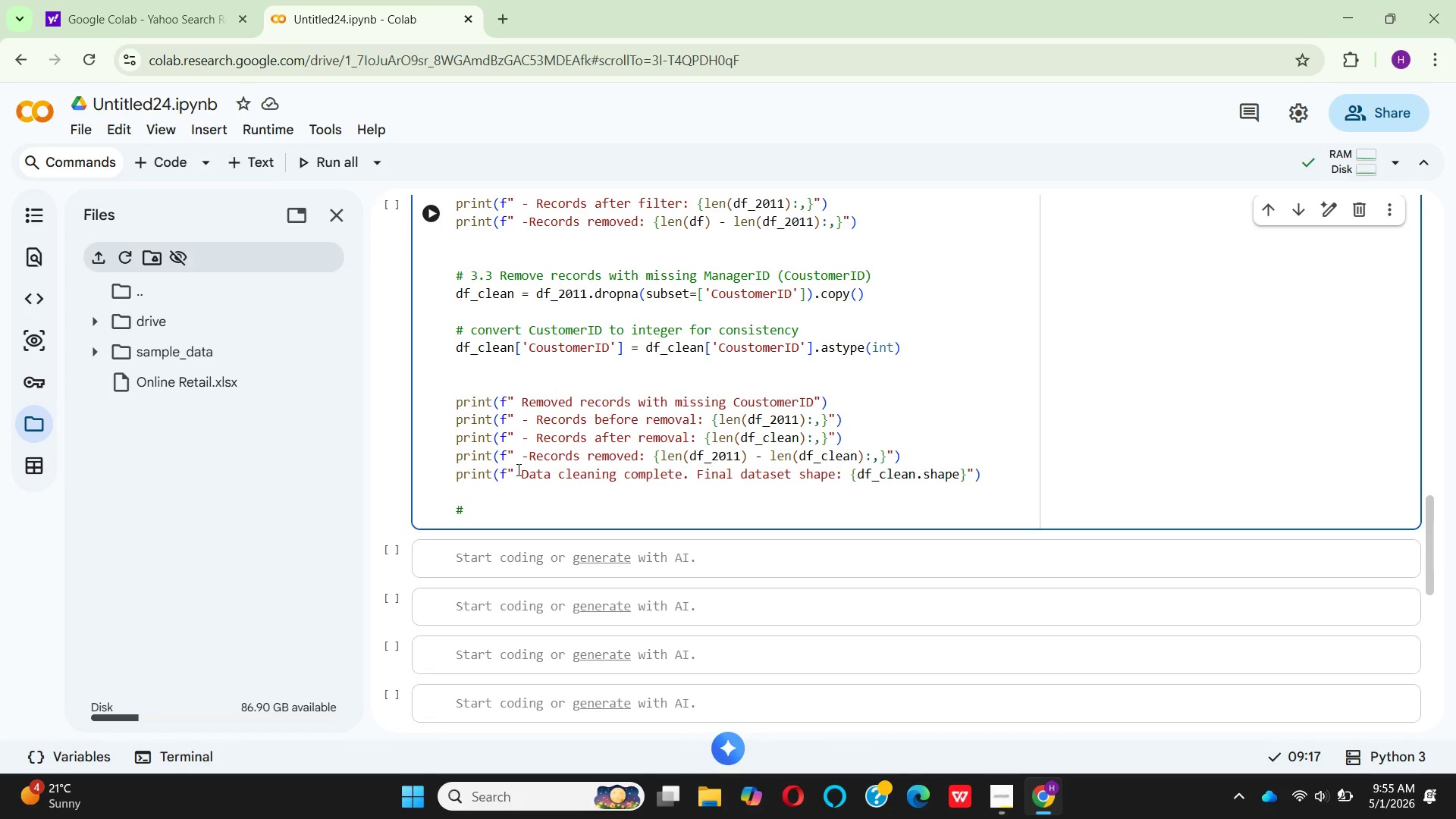 
wait(313.93)
 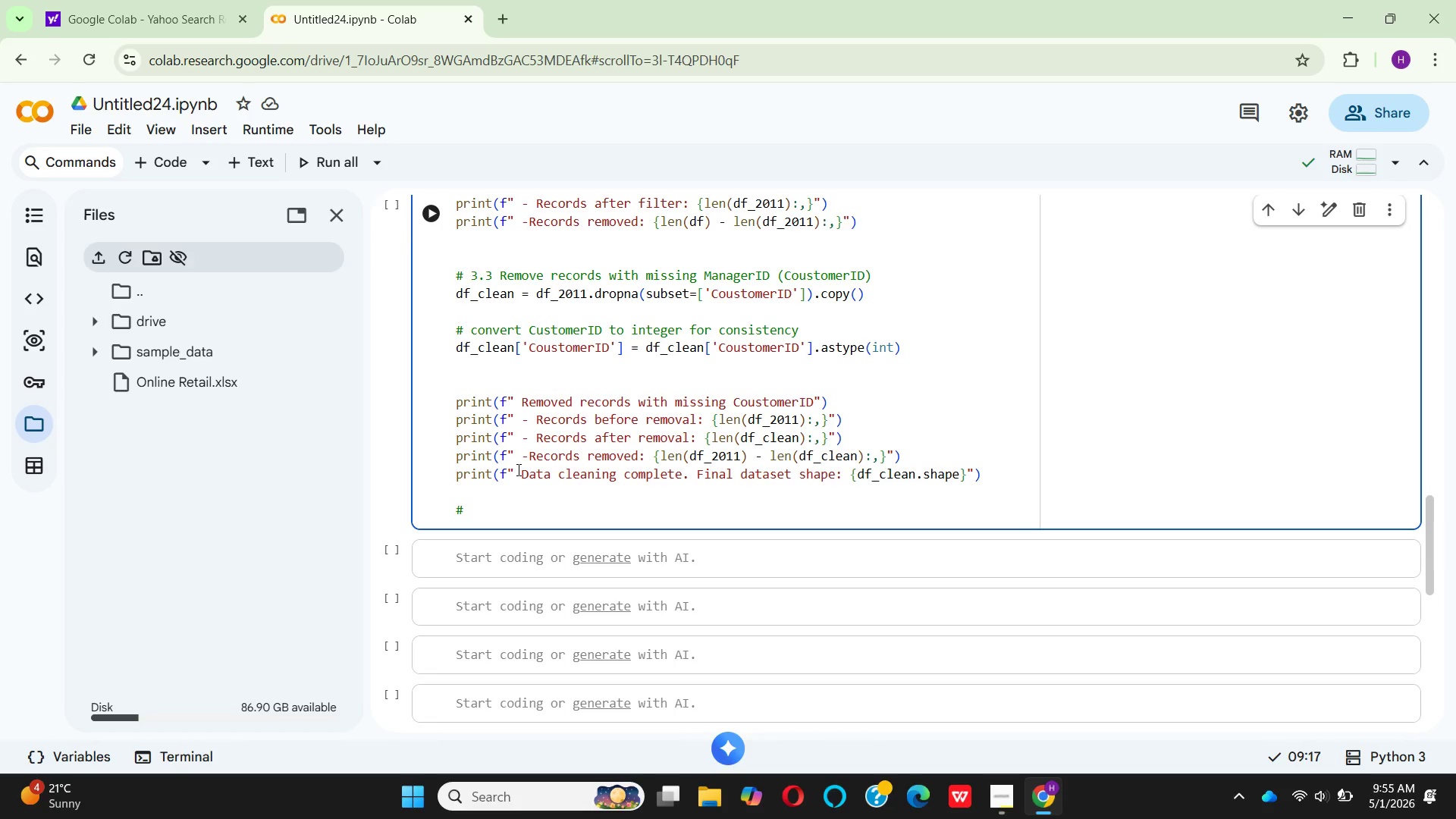 
scroll: coordinate [530, 546], scroll_direction: down, amount: 1.0
 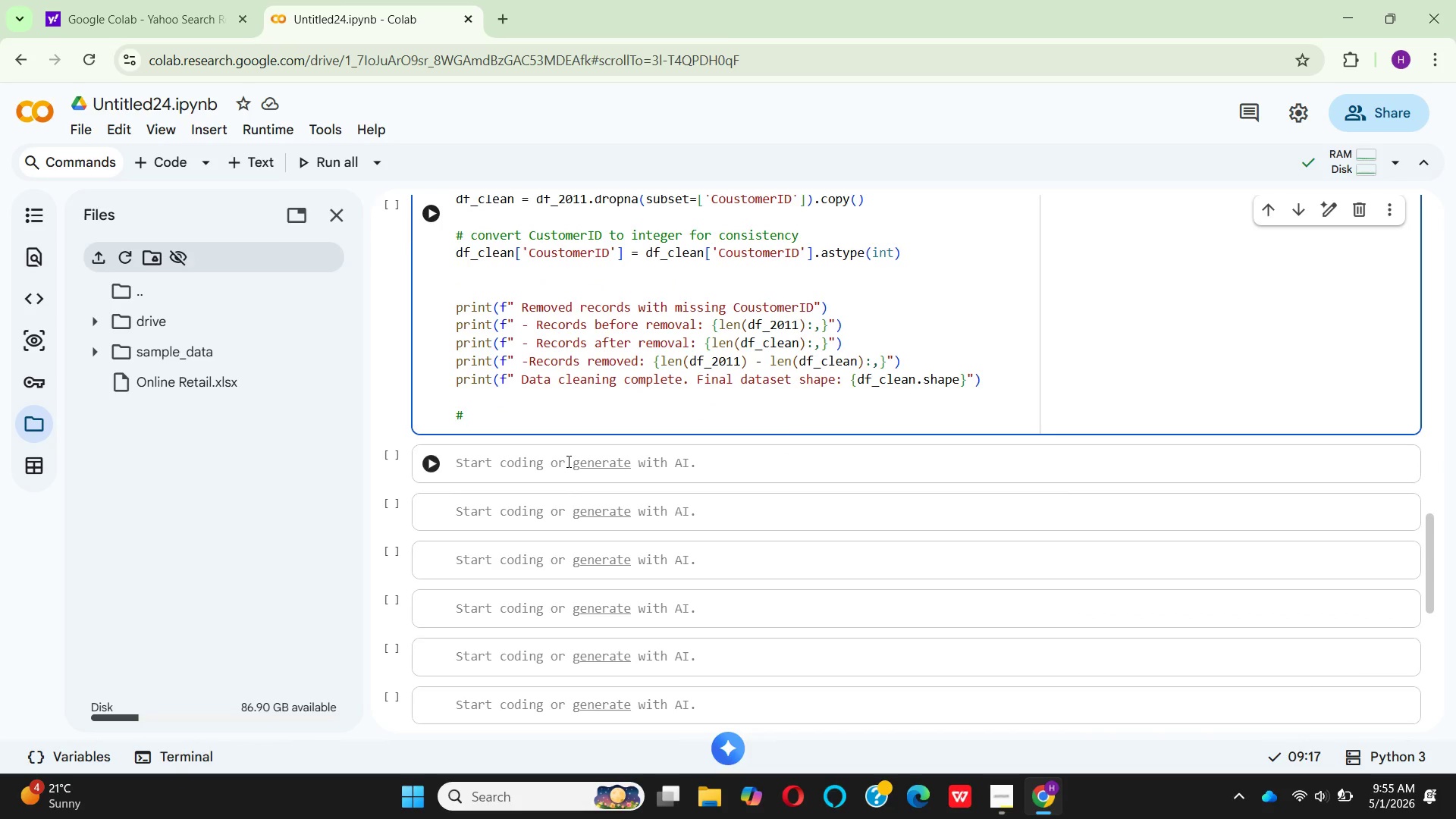 
scroll: coordinate [567, 461], scroll_direction: up, amount: 1.0
 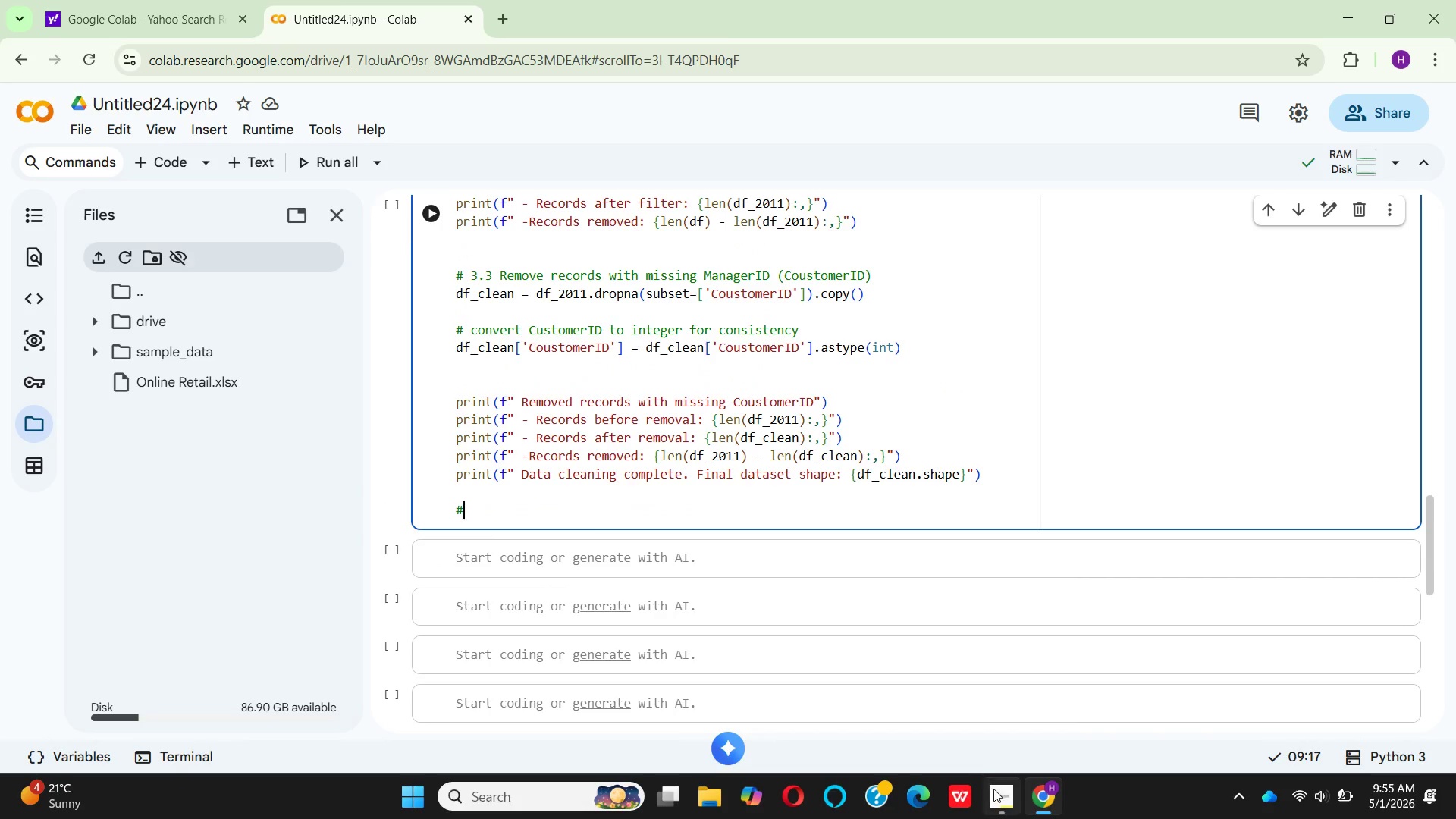 
left_click([1003, 802])